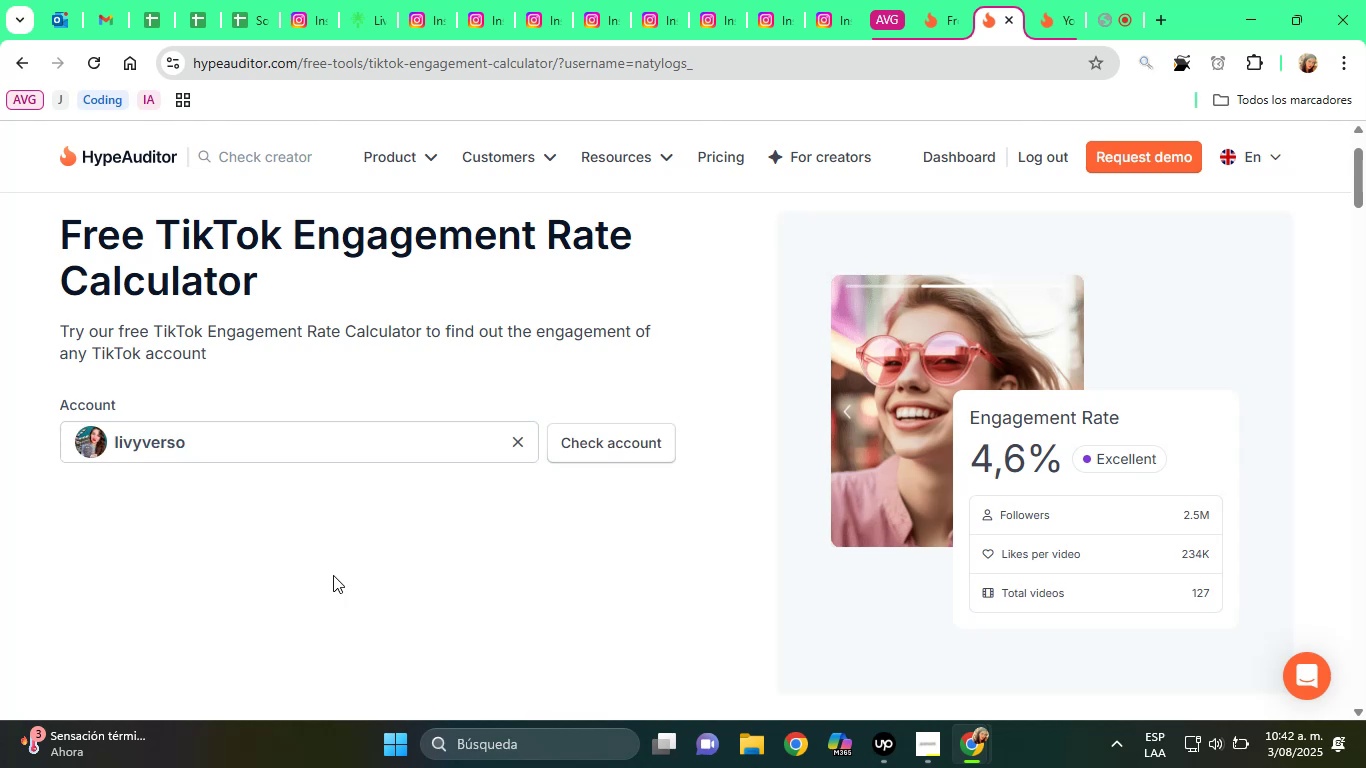 
left_click([643, 453])
 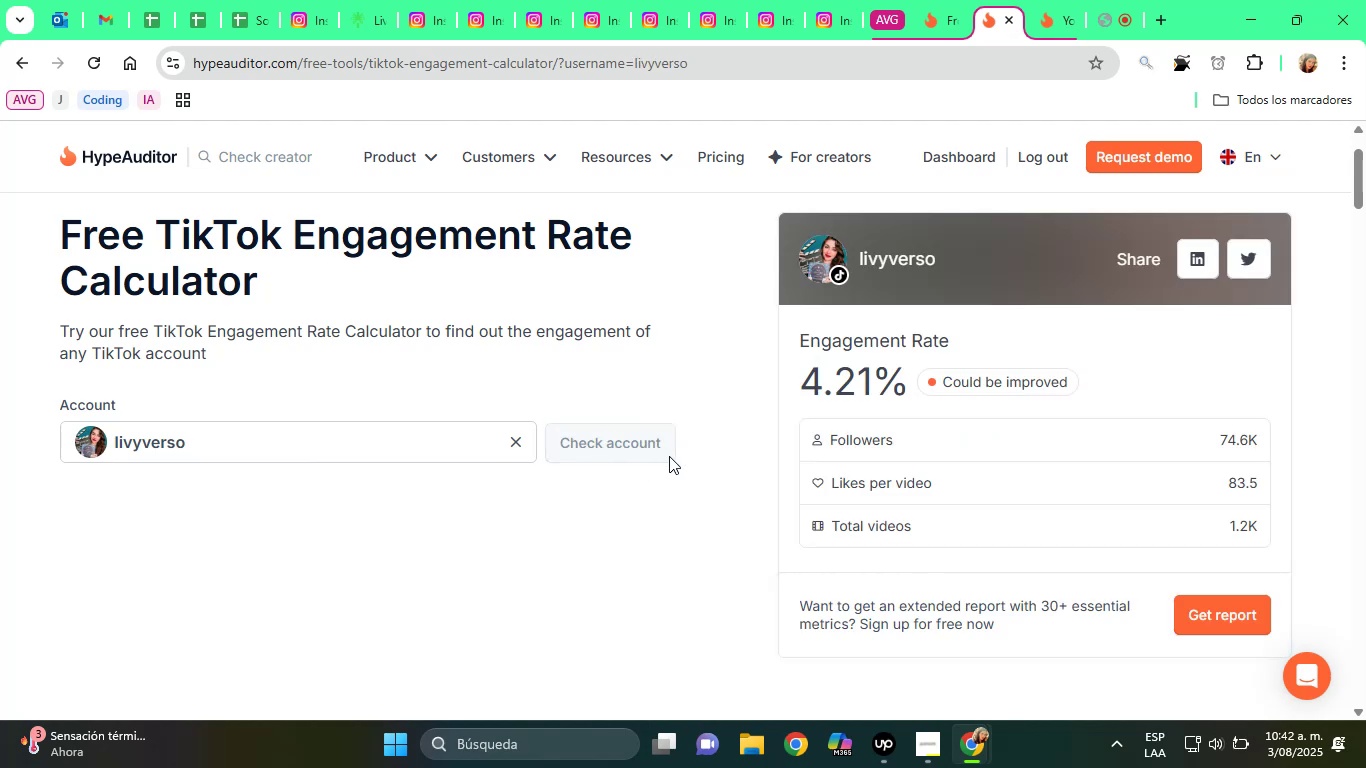 
wait(6.83)
 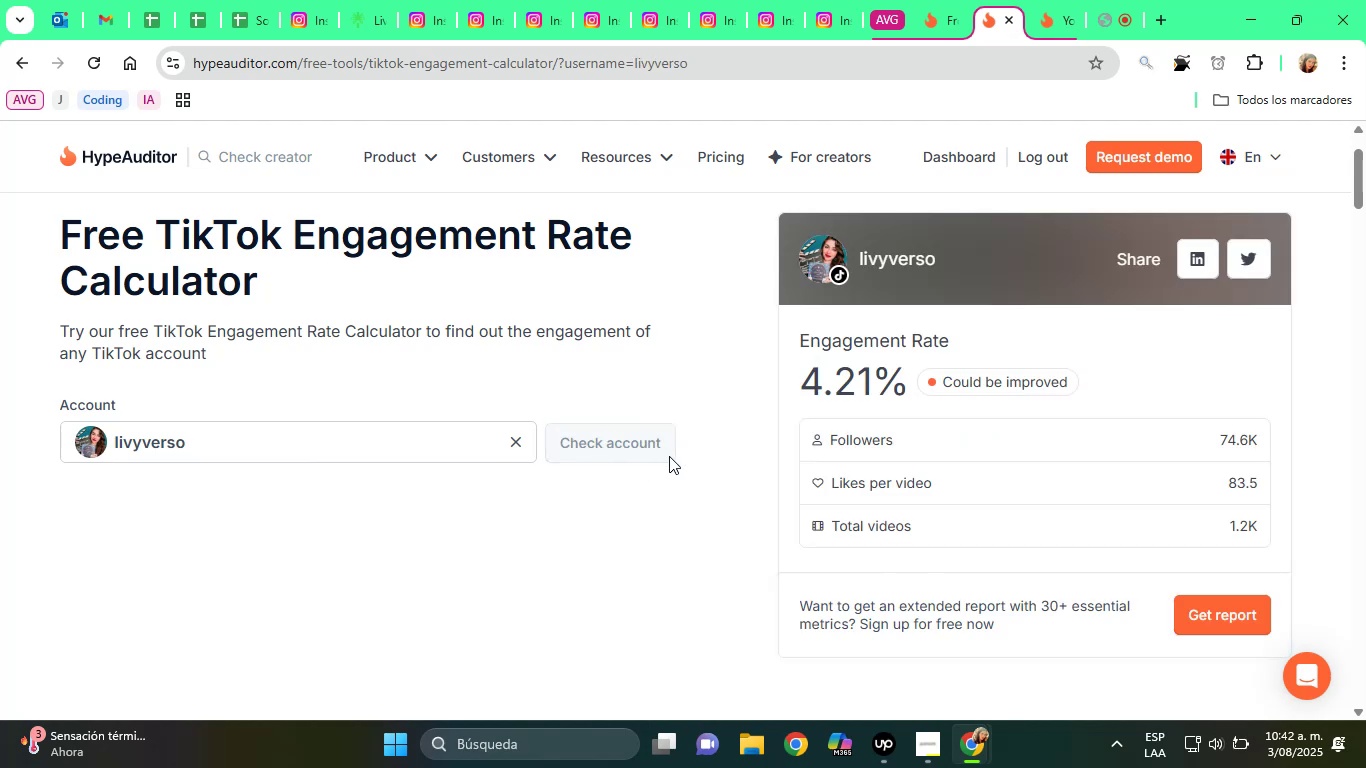 
left_click([956, 0])
 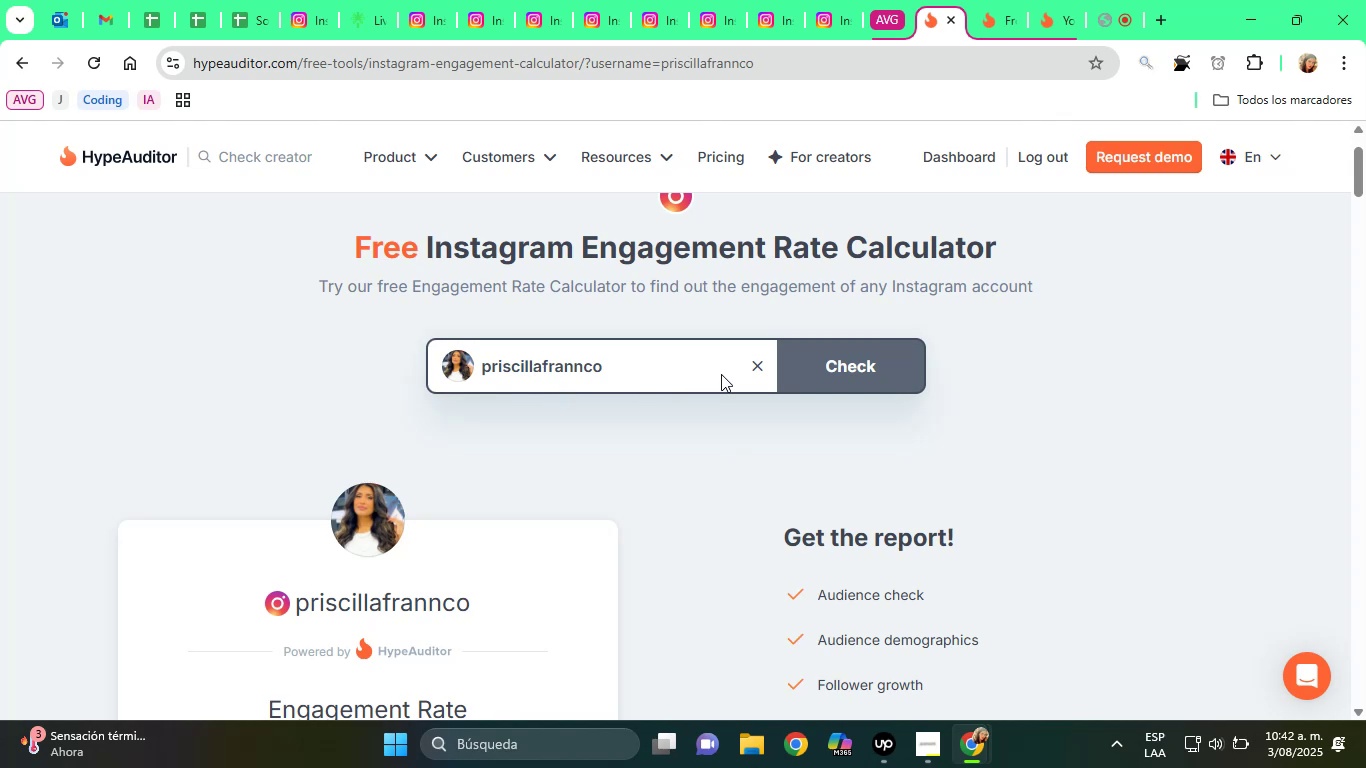 
left_click([757, 372])
 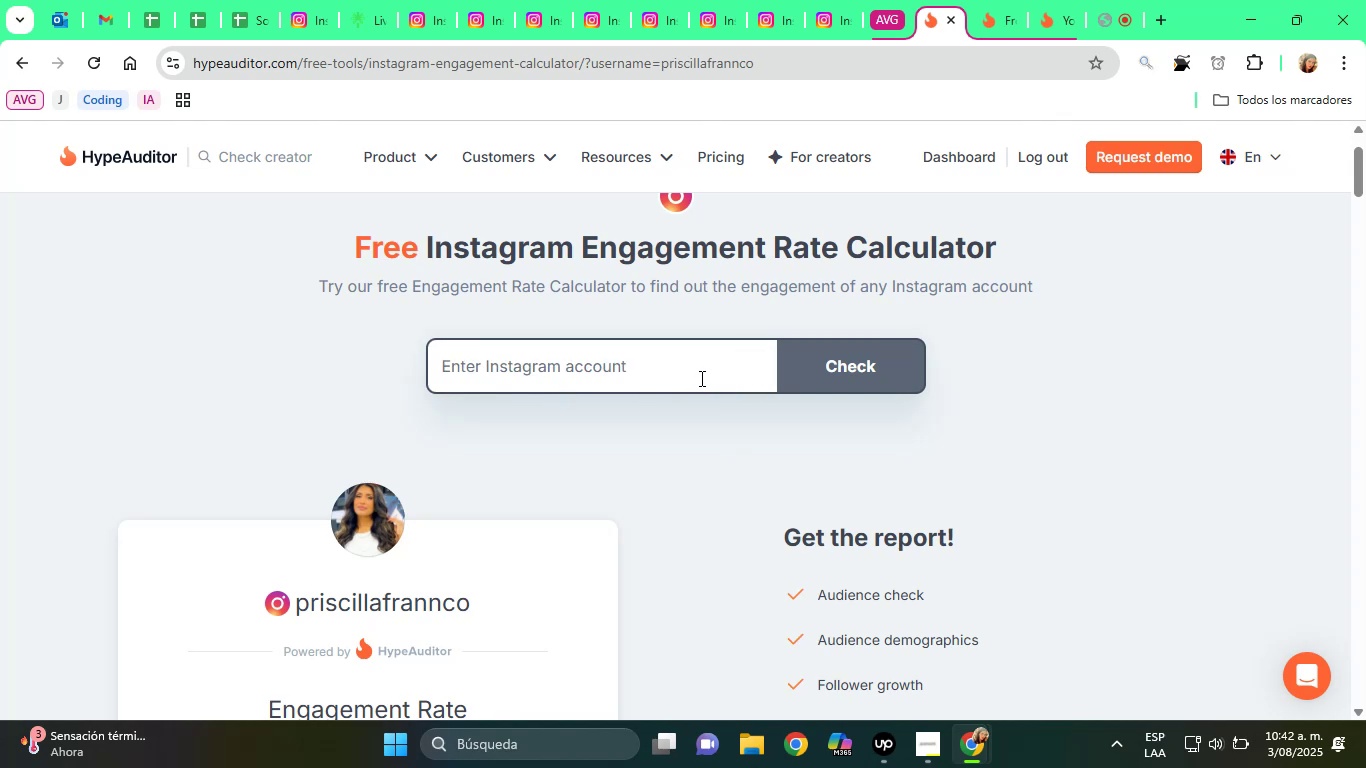 
right_click([700, 378])
 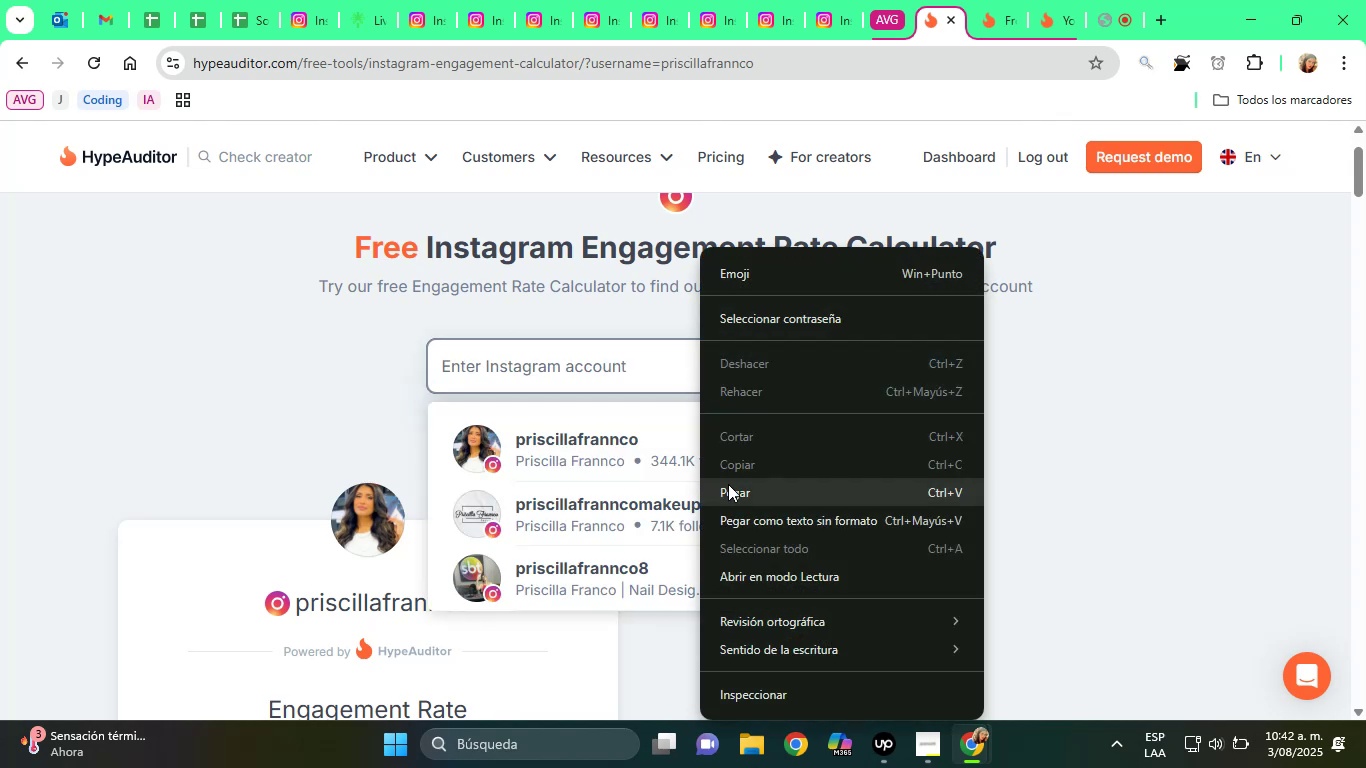 
left_click([749, 495])
 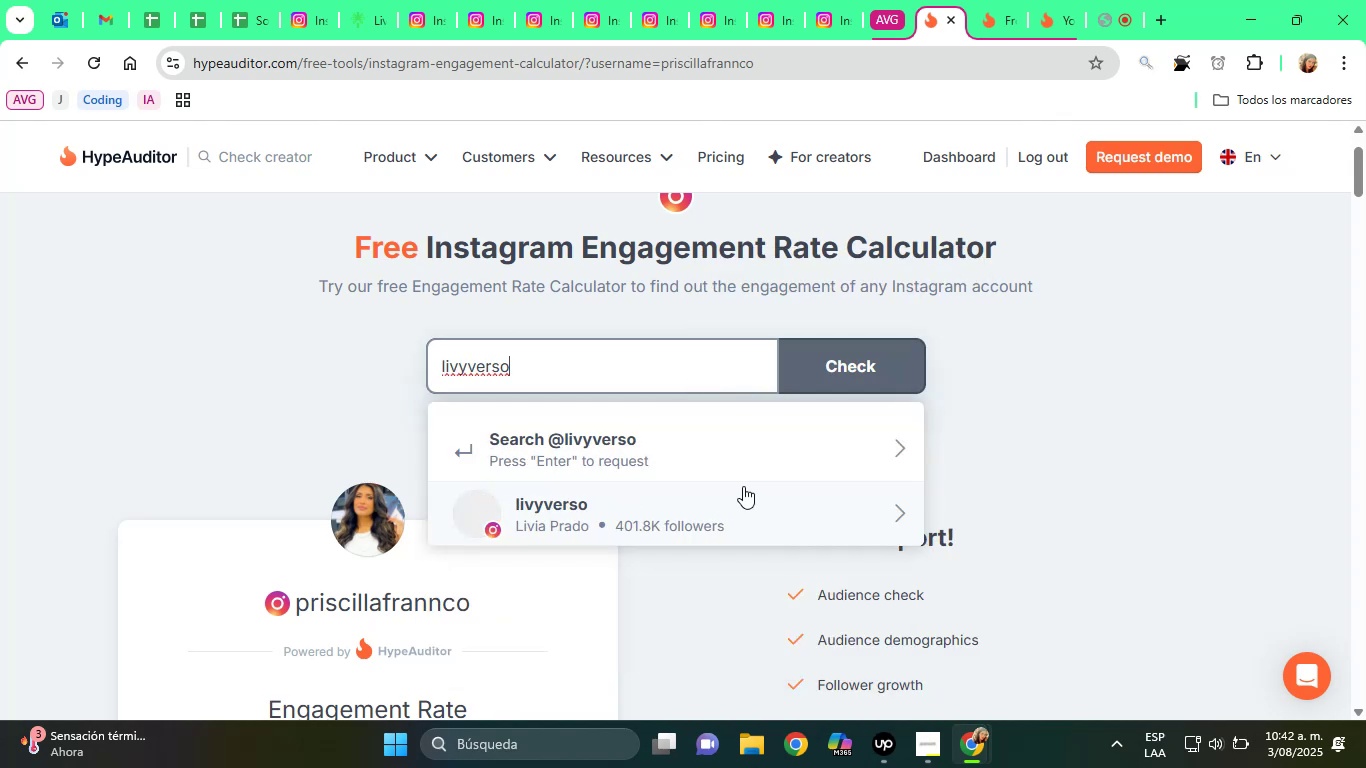 
left_click([695, 496])
 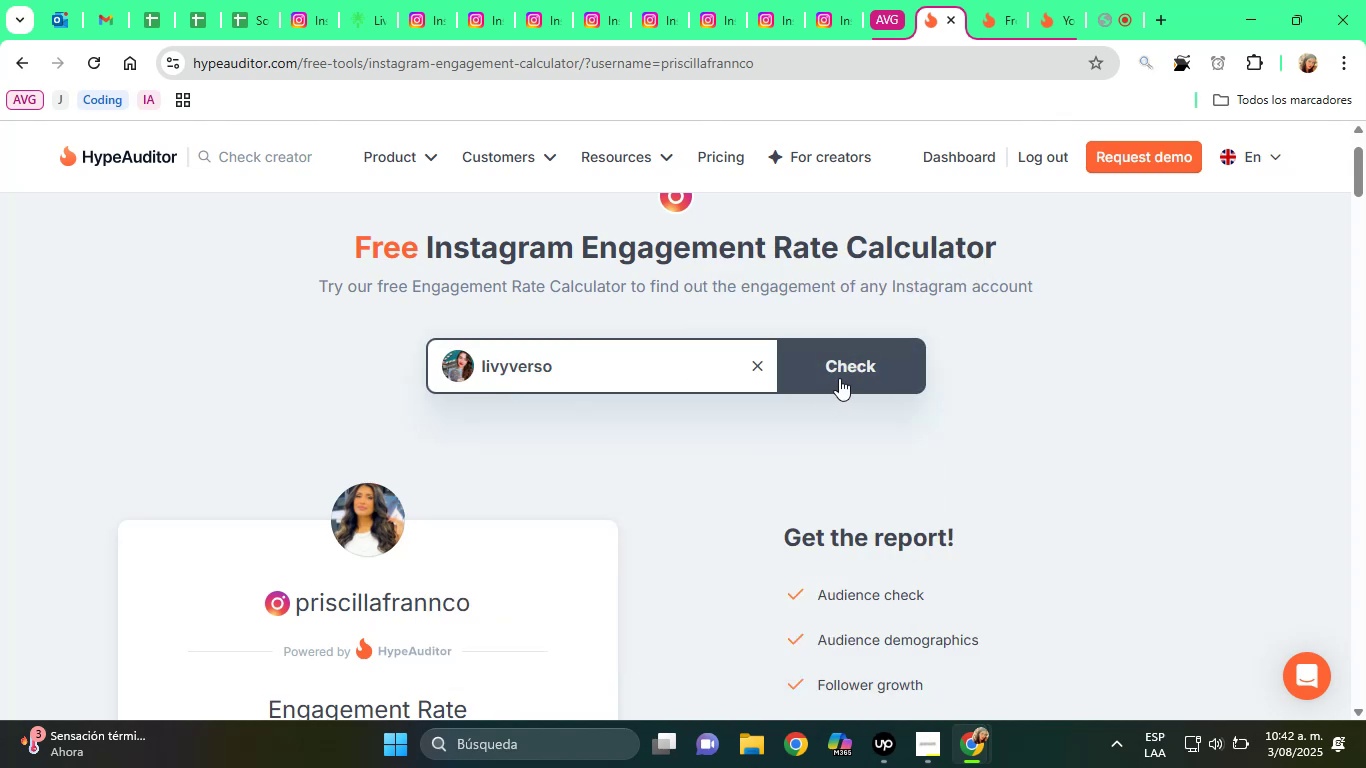 
left_click([841, 372])
 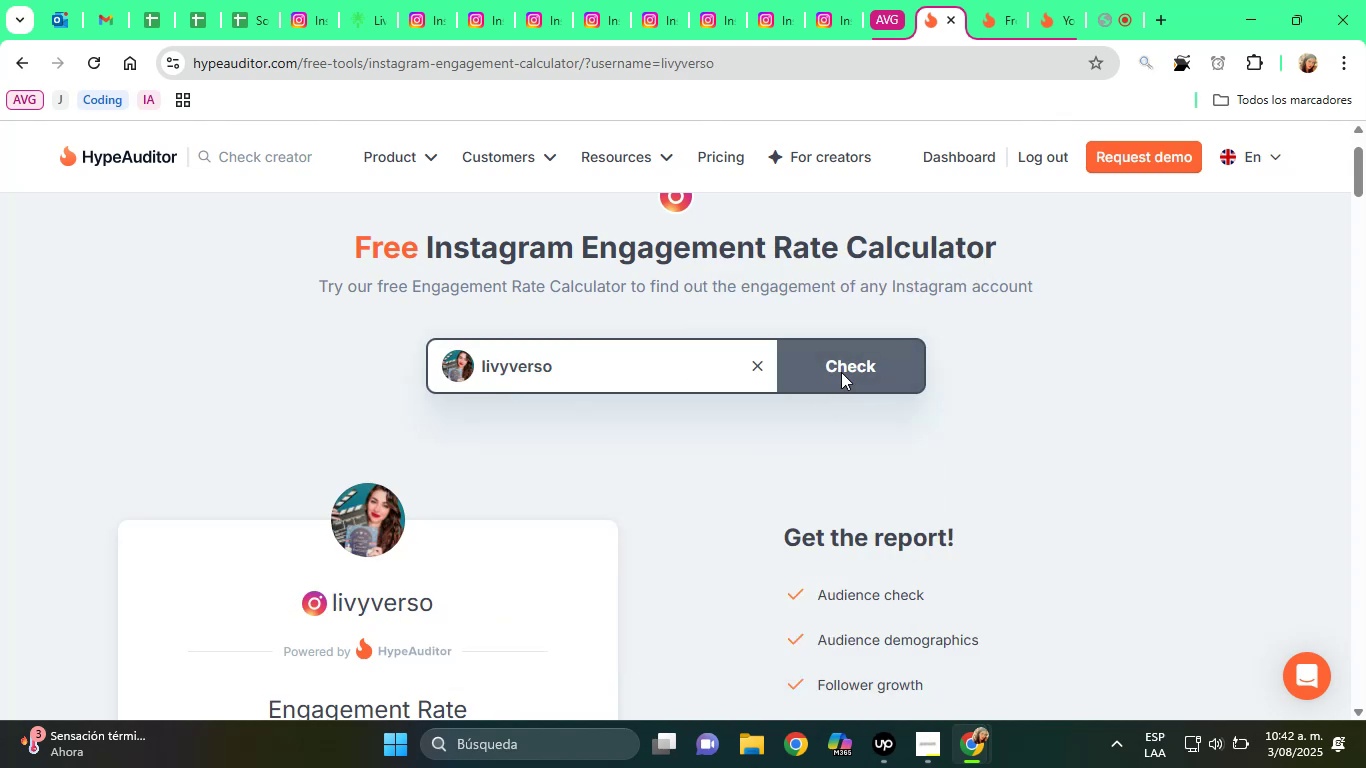 
scroll: coordinate [969, 256], scroll_direction: down, amount: 3.0
 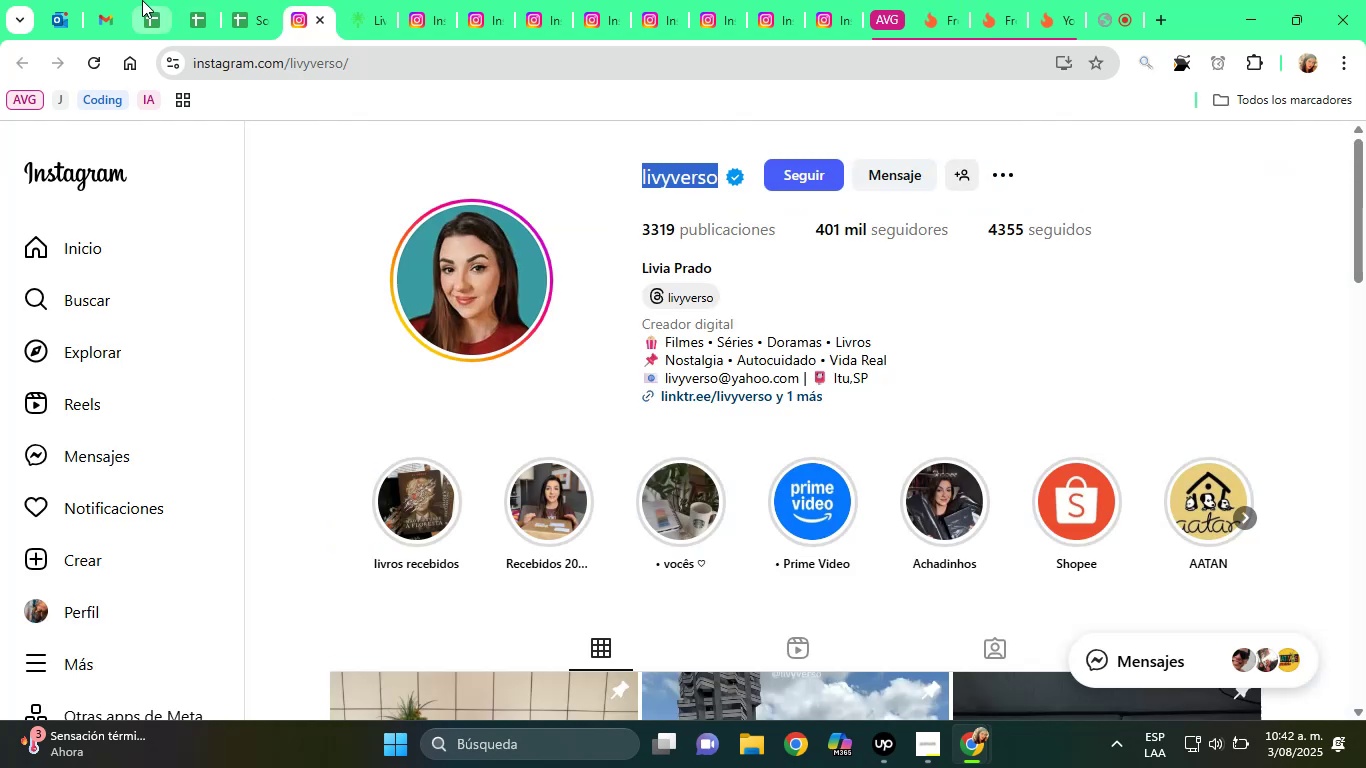 
left_click([242, 0])
 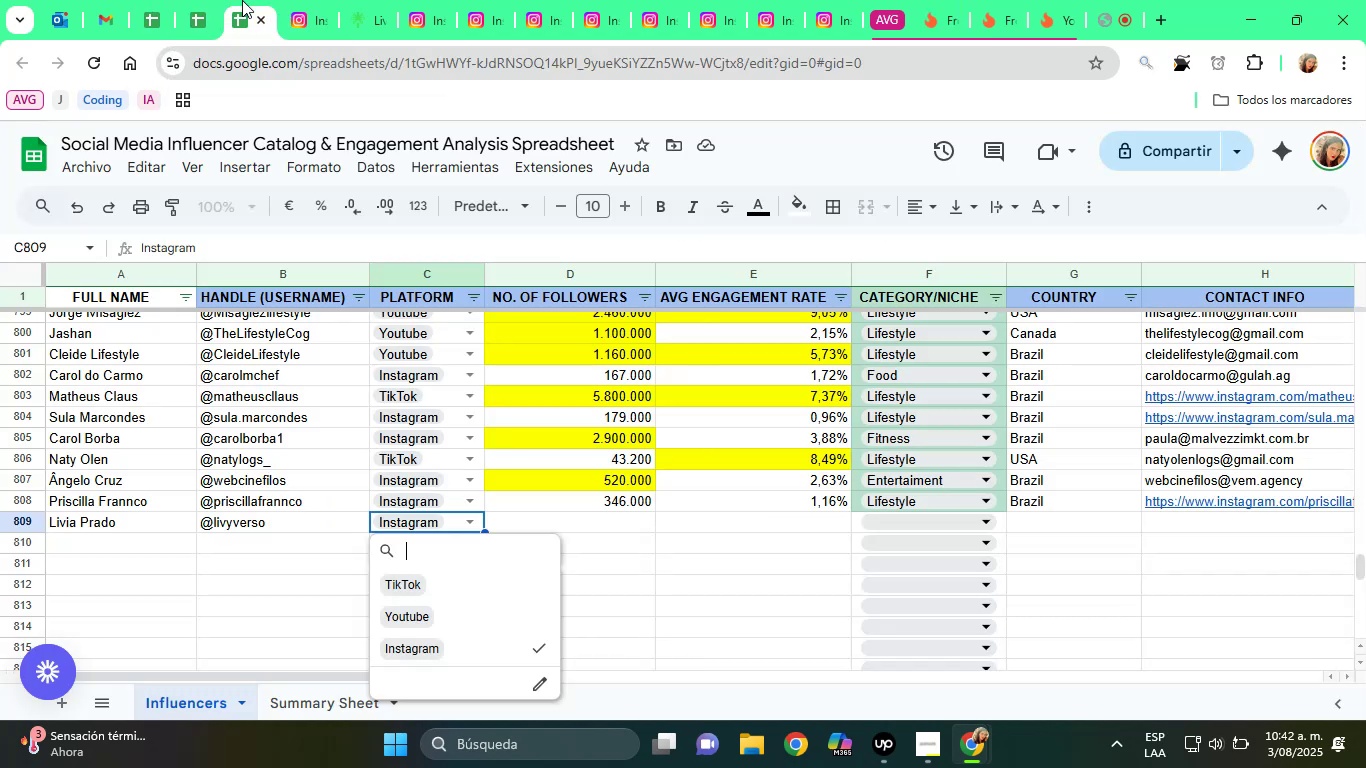 
key(Tab)
type(401000)
key(Tab)
 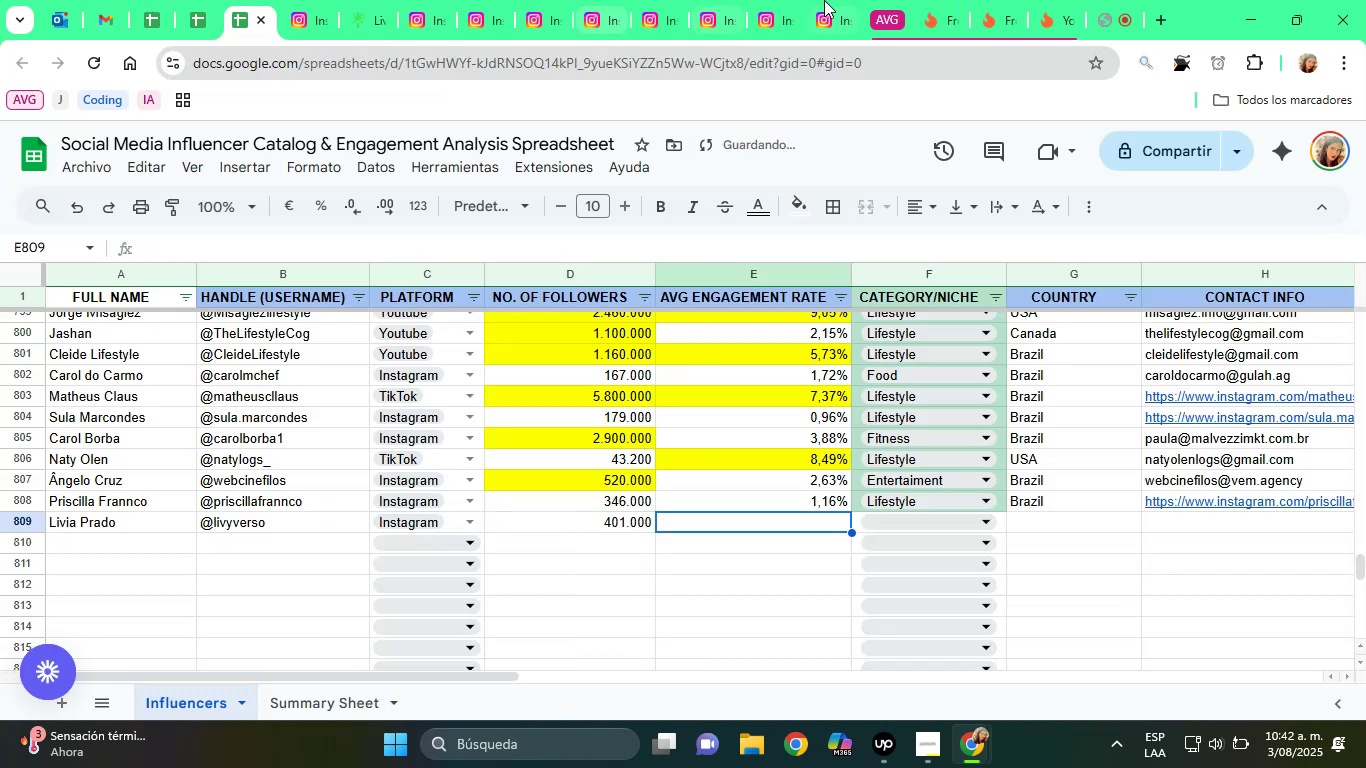 
left_click([976, 0])
 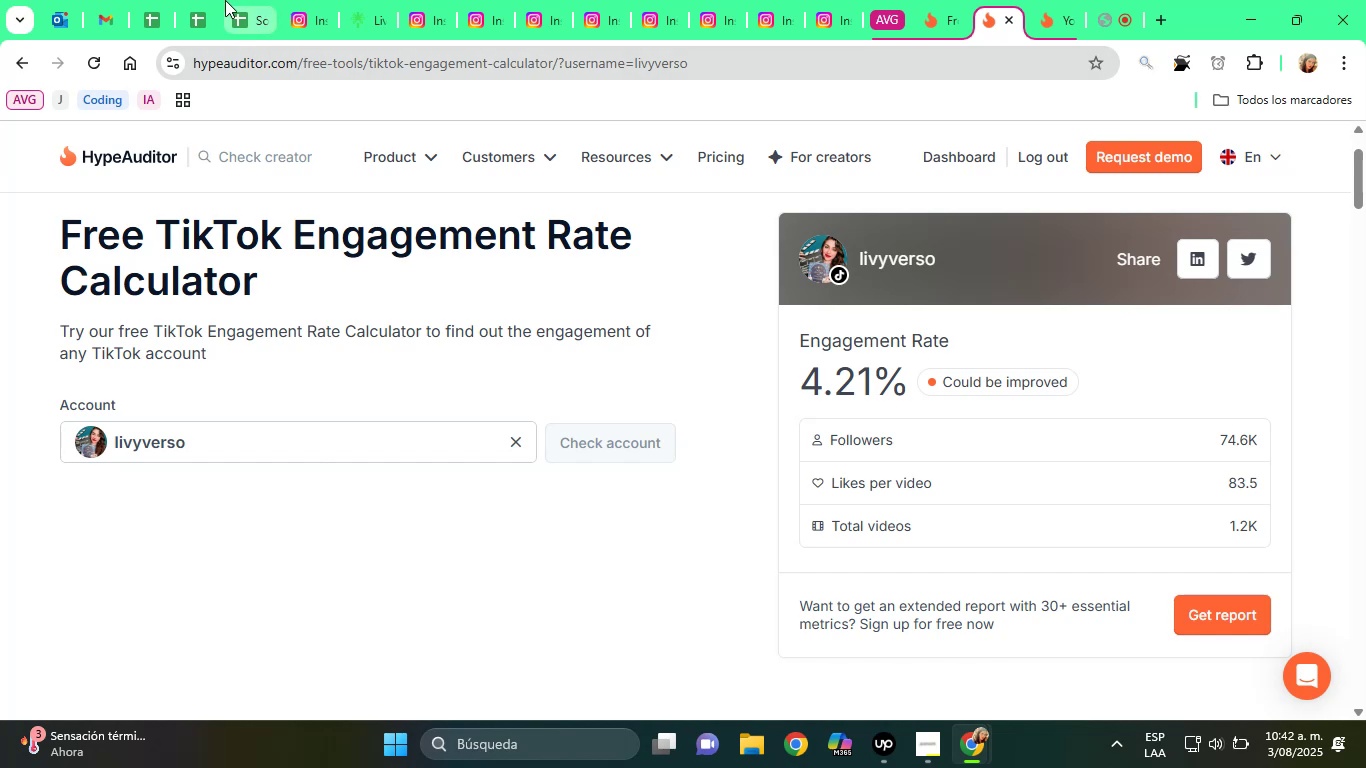 
left_click([228, 0])
 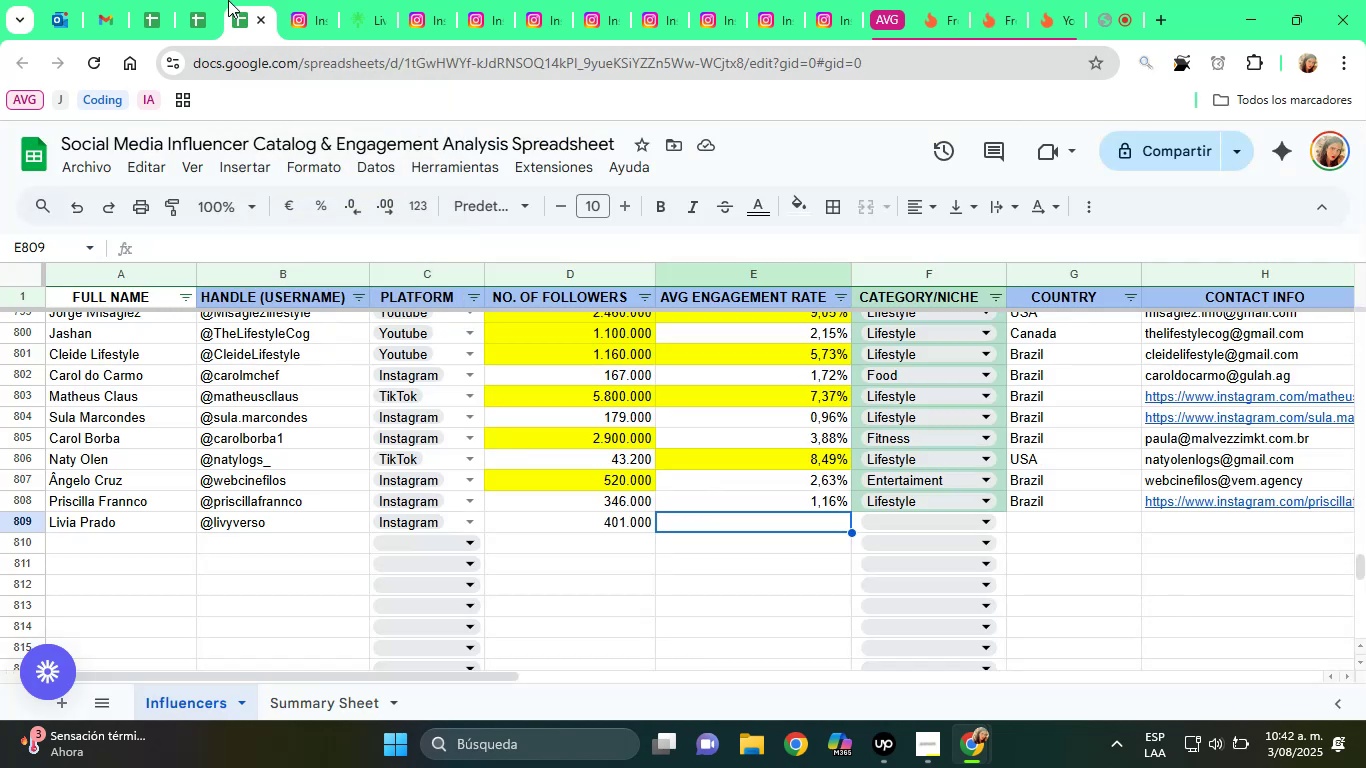 
type(4,21%)
 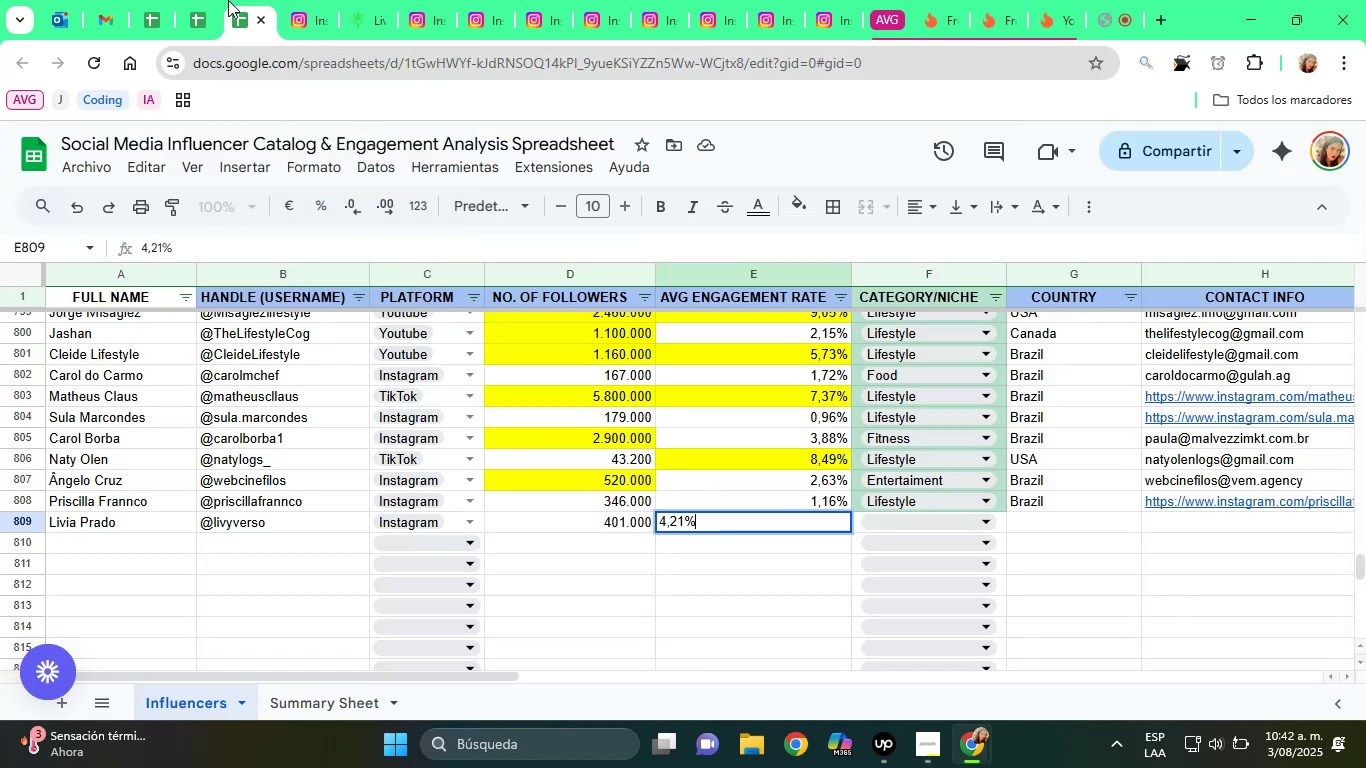 
key(Enter)
 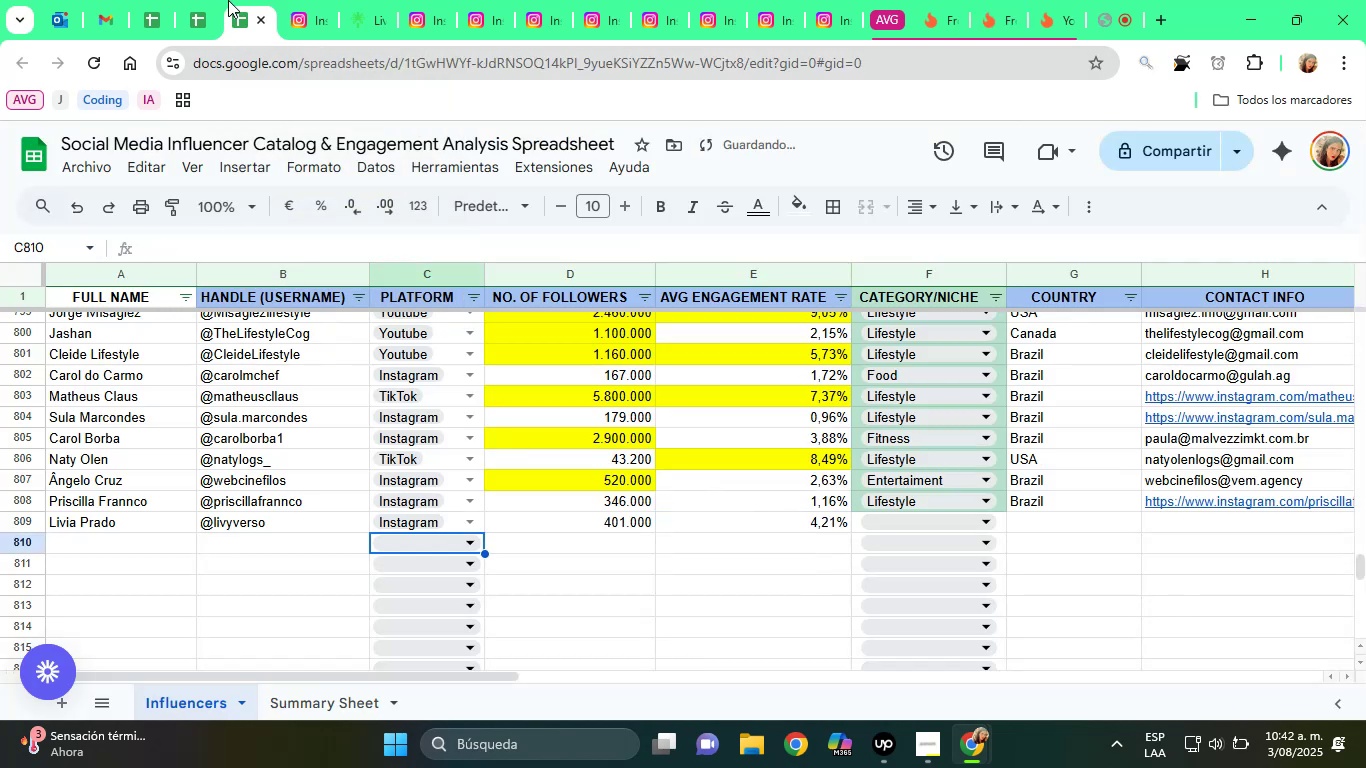 
key(ArrowUp)
 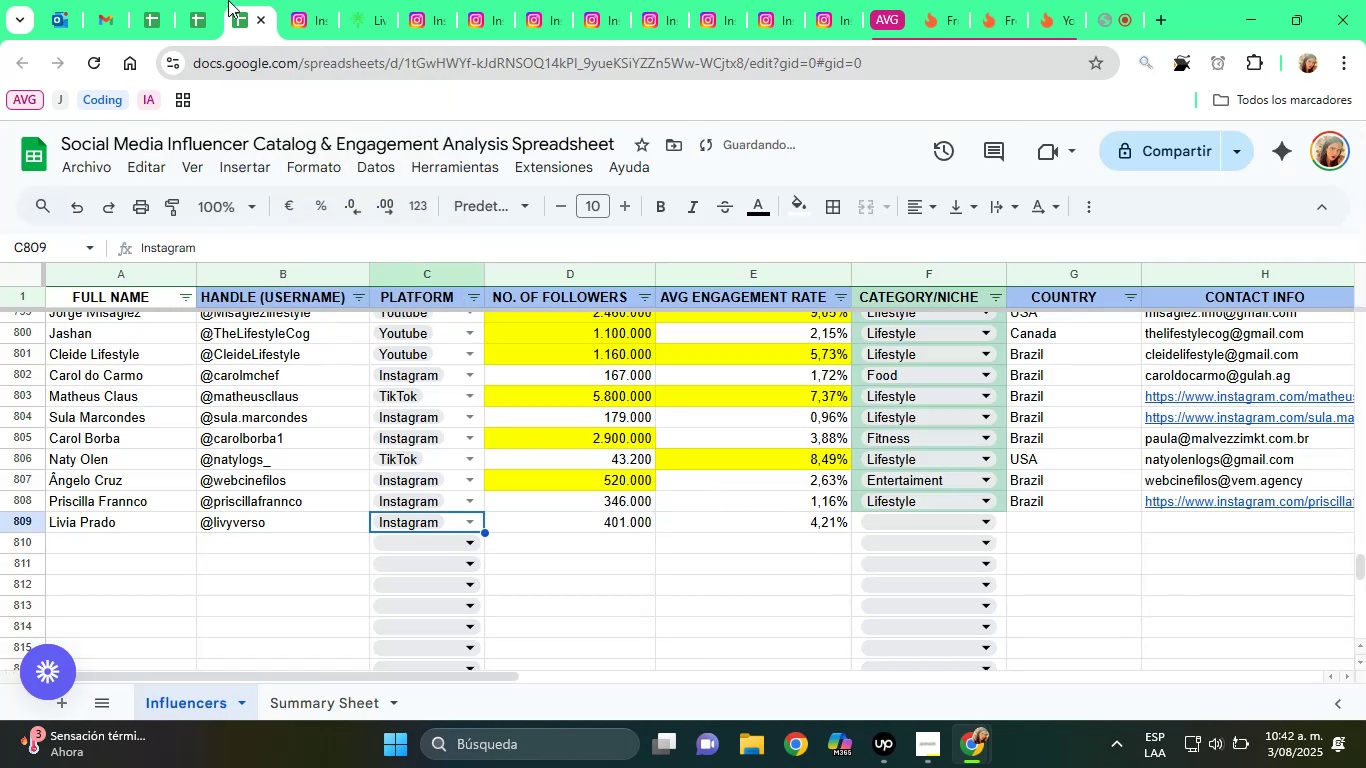 
key(ArrowRight)
 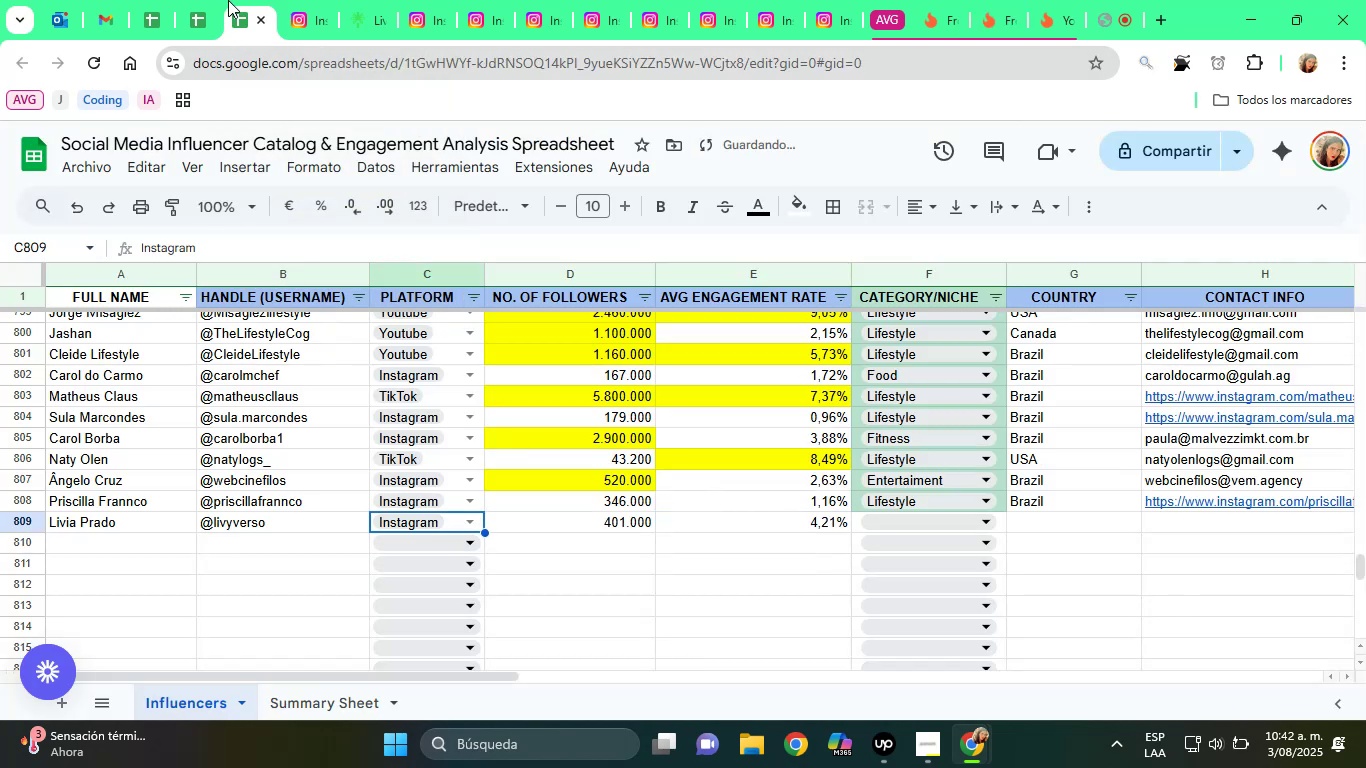 
key(ArrowRight)
 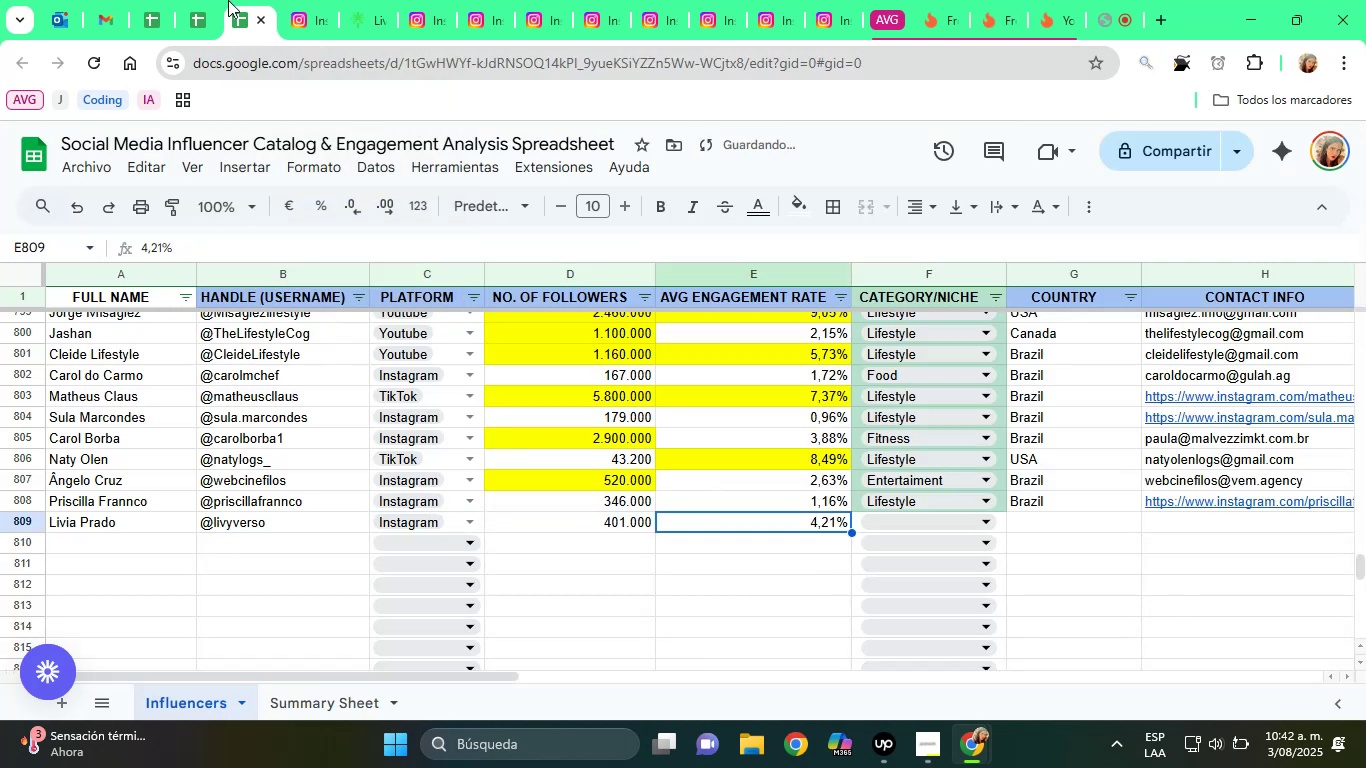 
key(ArrowRight)
 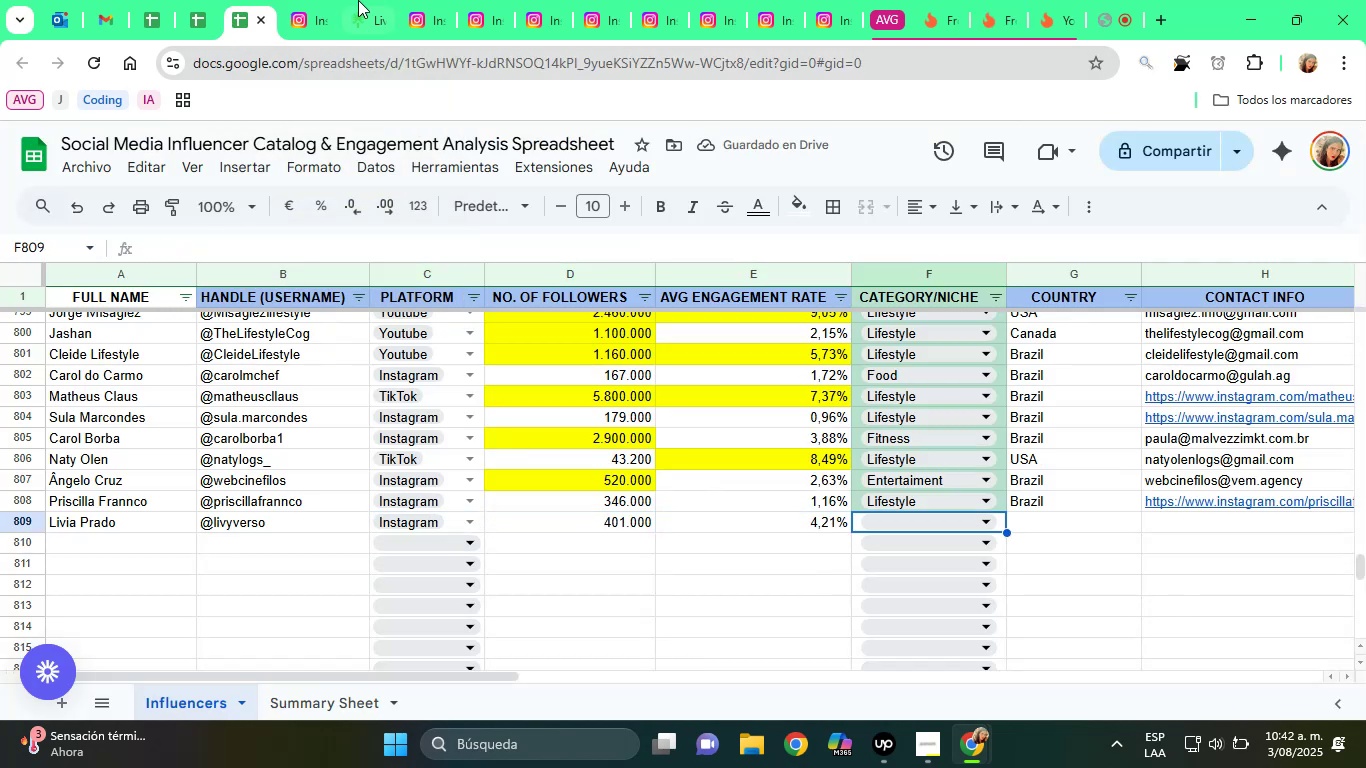 
left_click([360, 0])
 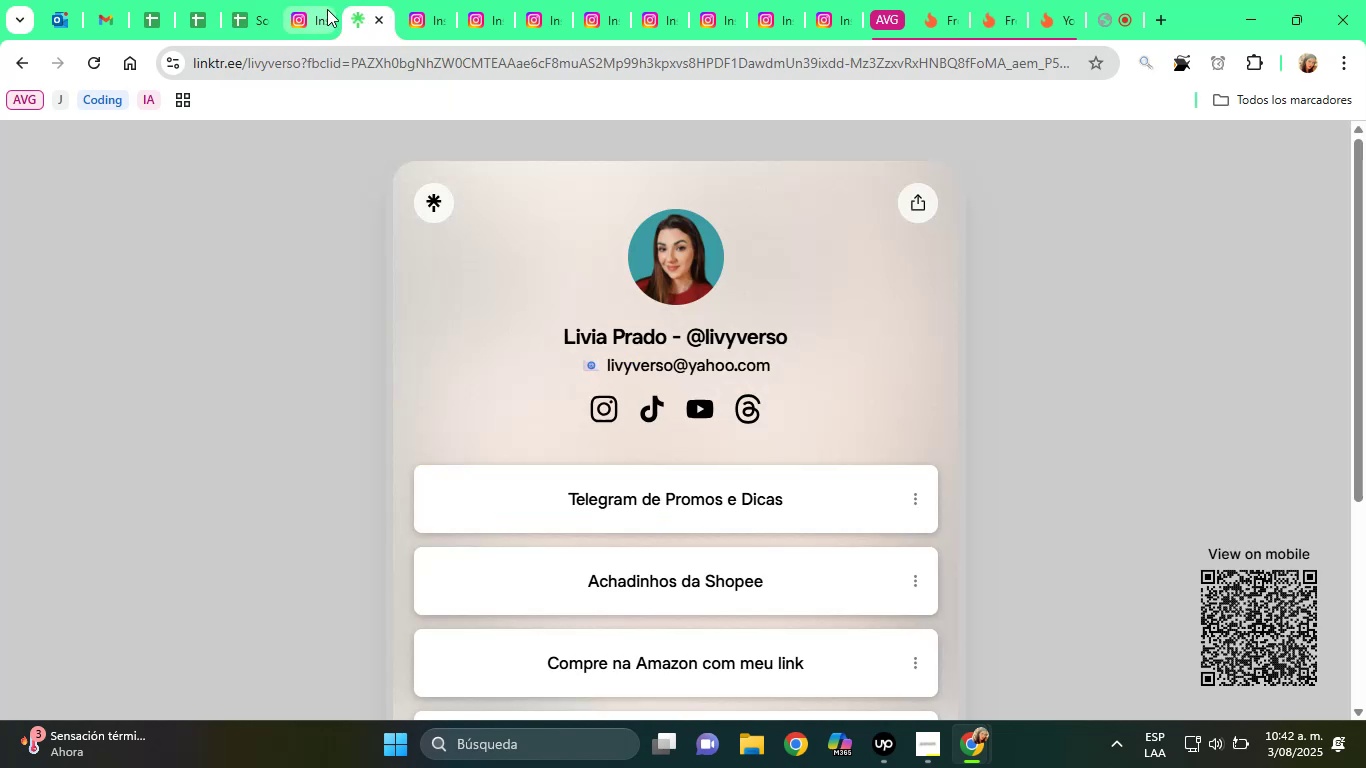 
left_click([305, 0])
 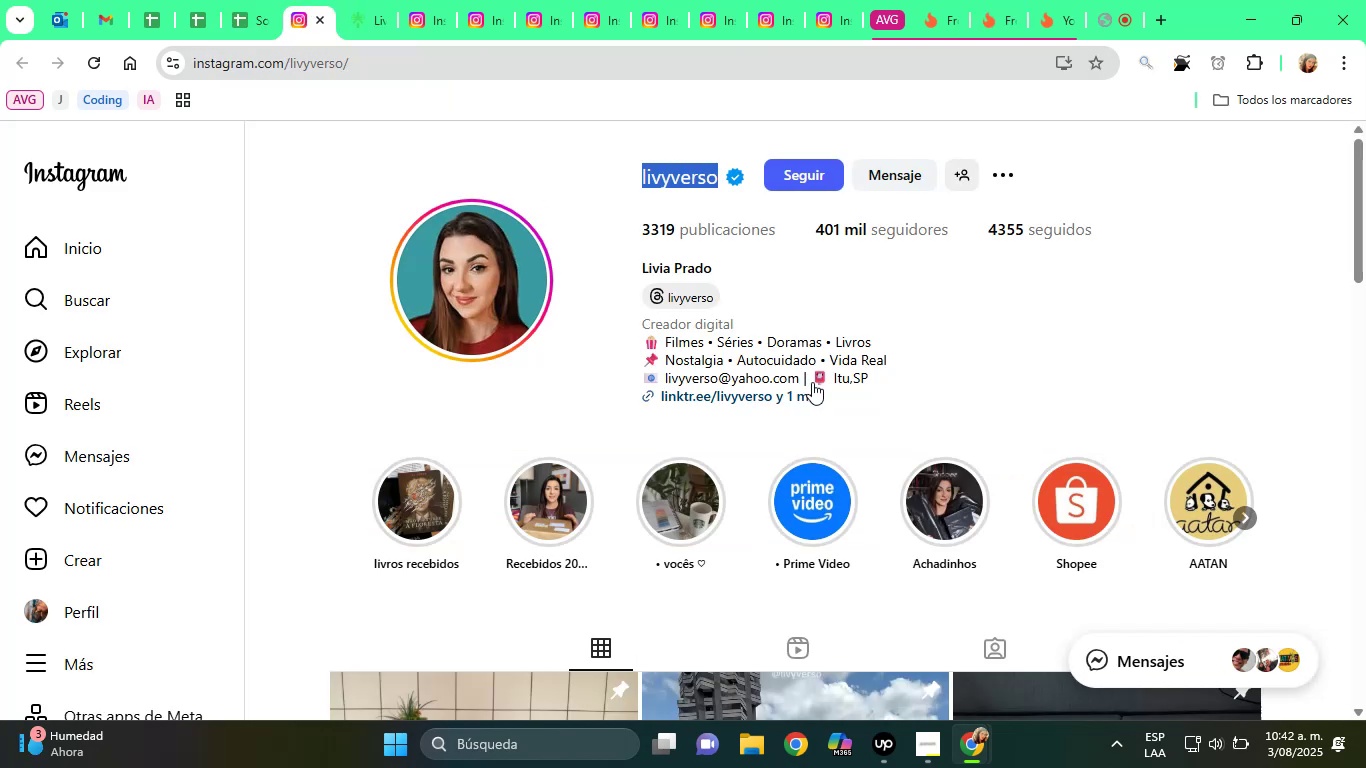 
left_click_drag(start_coordinate=[804, 382], to_coordinate=[666, 383])
 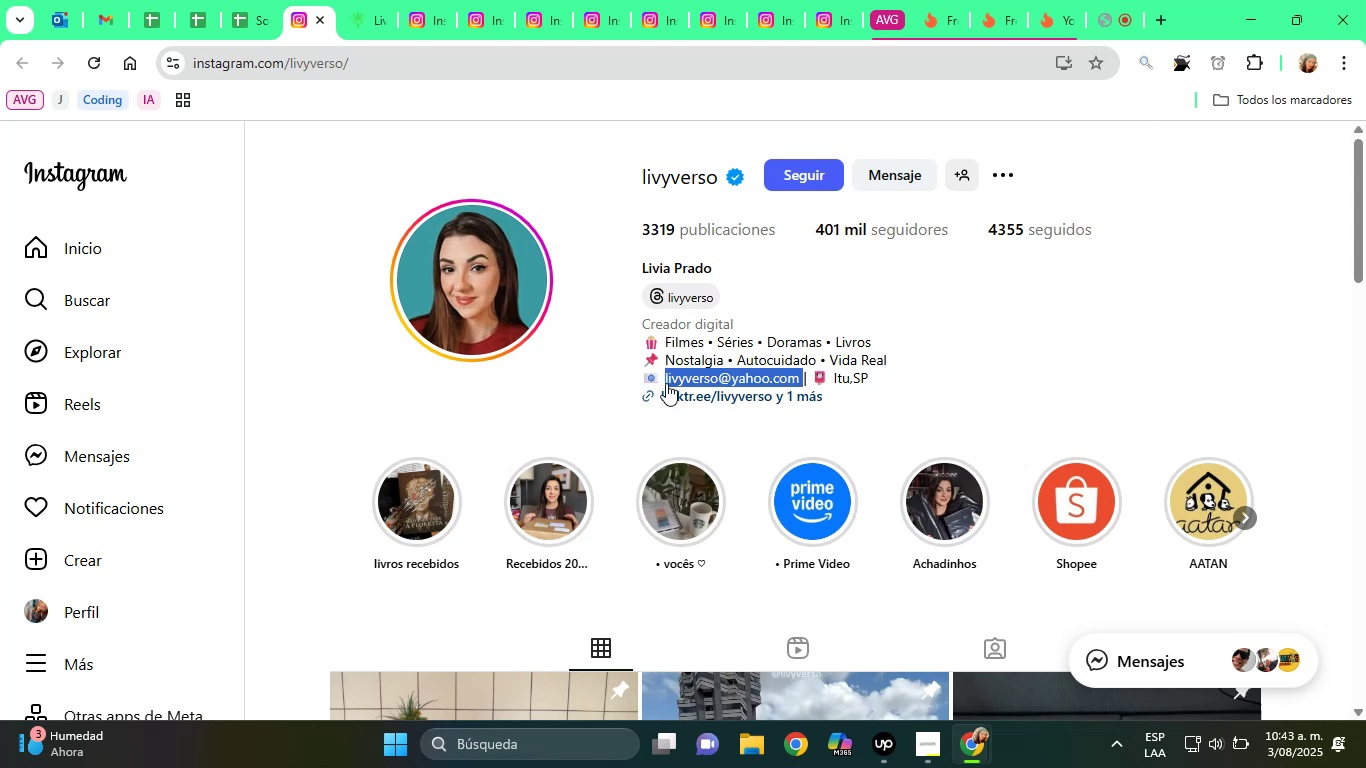 
key(Control+C)
 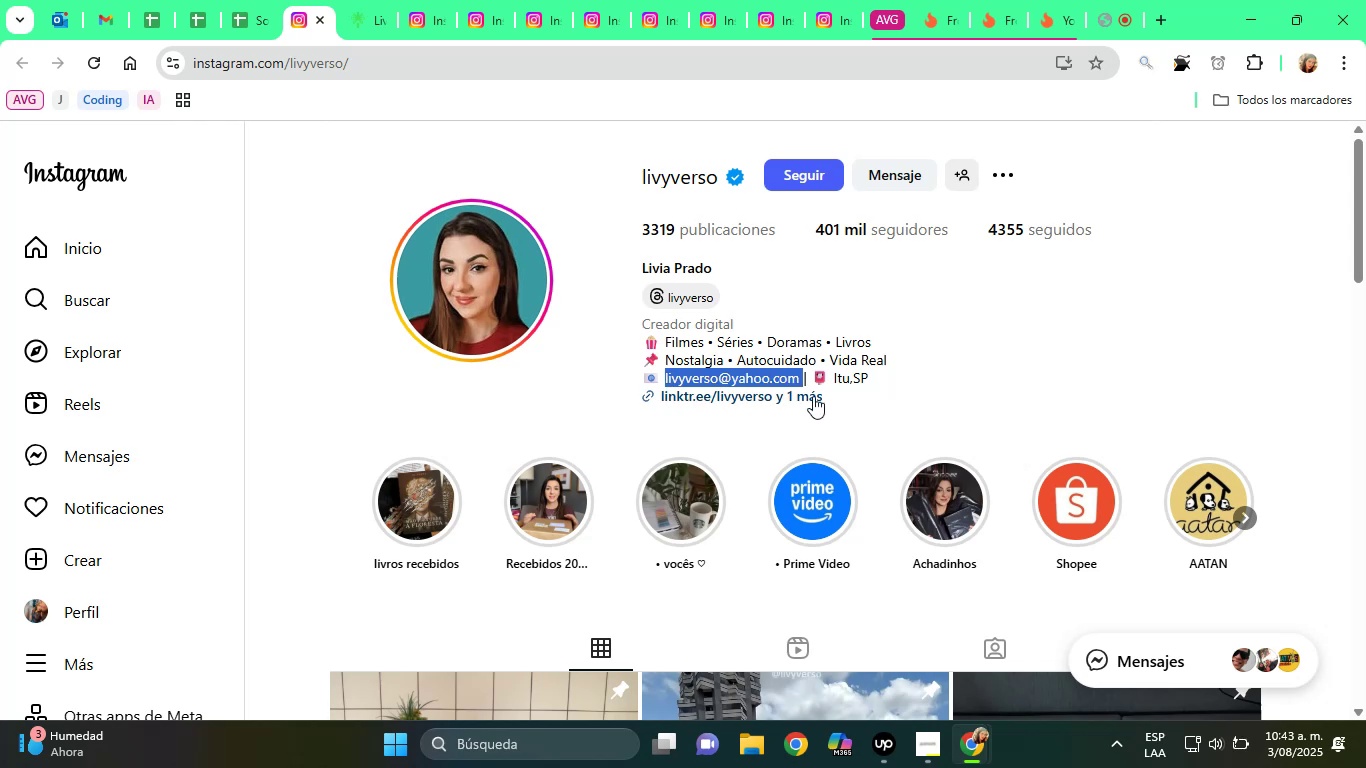 
scroll: coordinate [837, 420], scroll_direction: down, amount: 14.0
 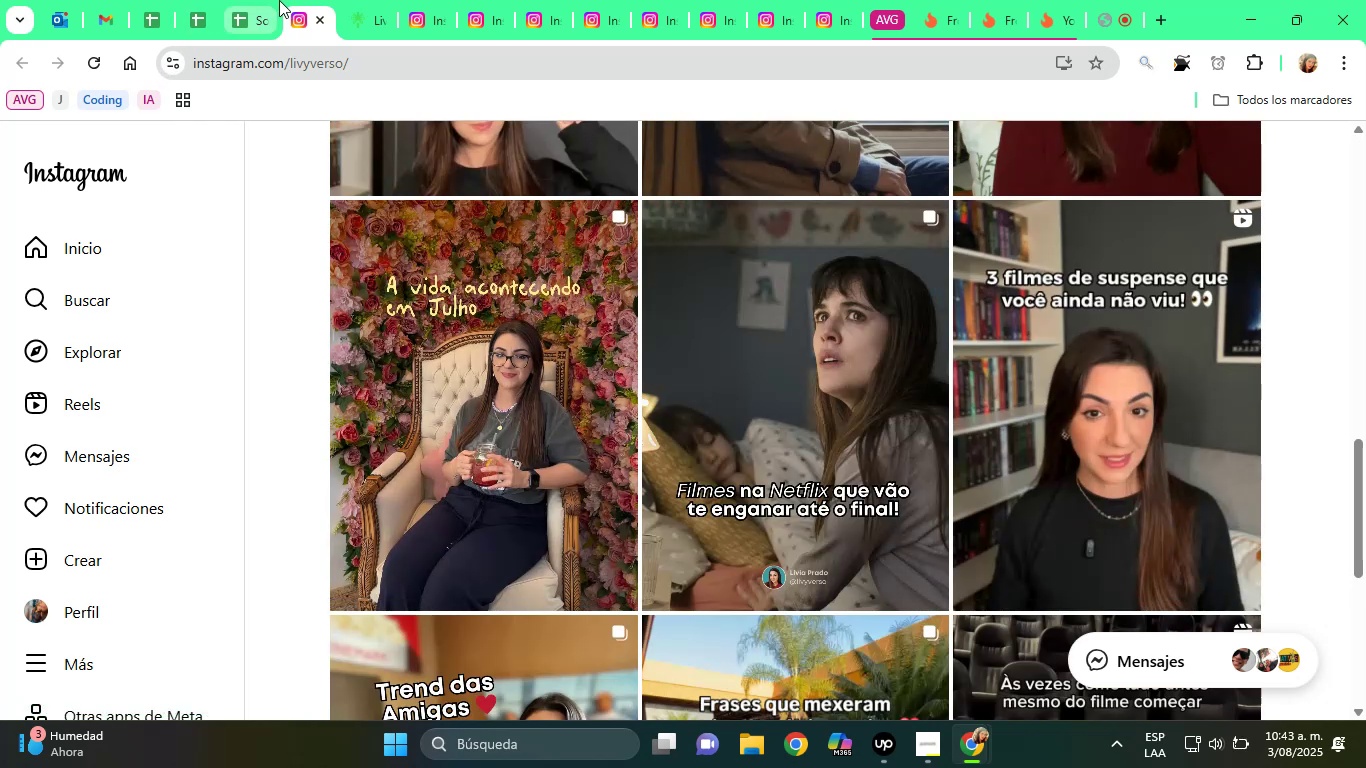 
left_click([255, 0])
 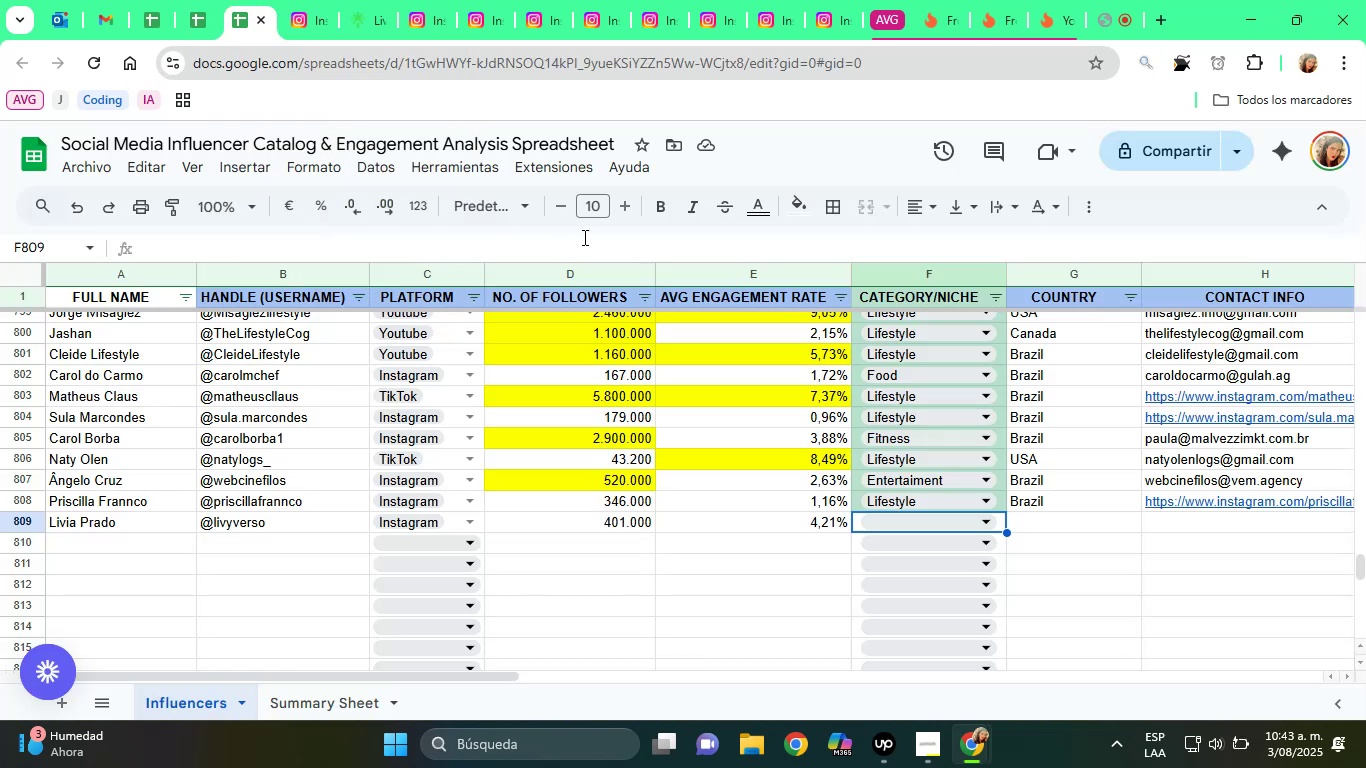 
key(E)
 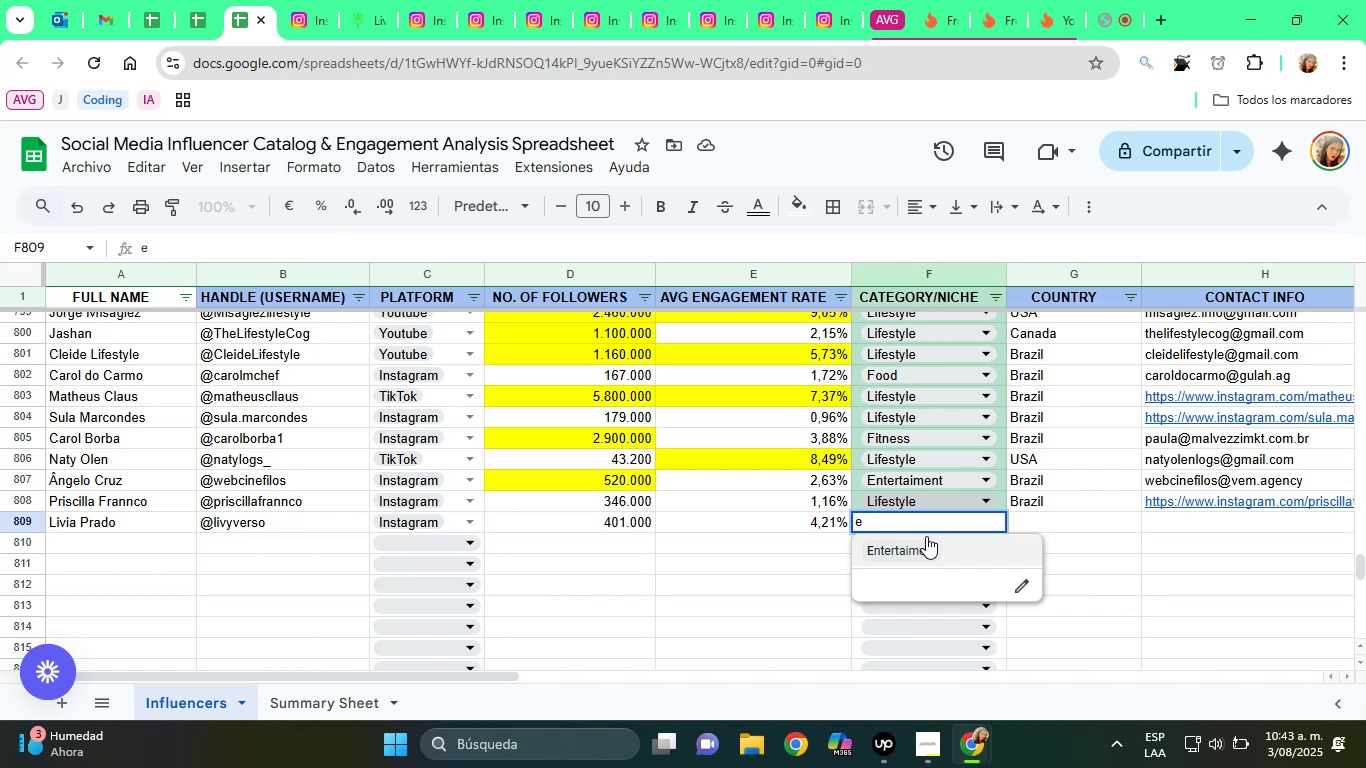 
left_click([938, 553])
 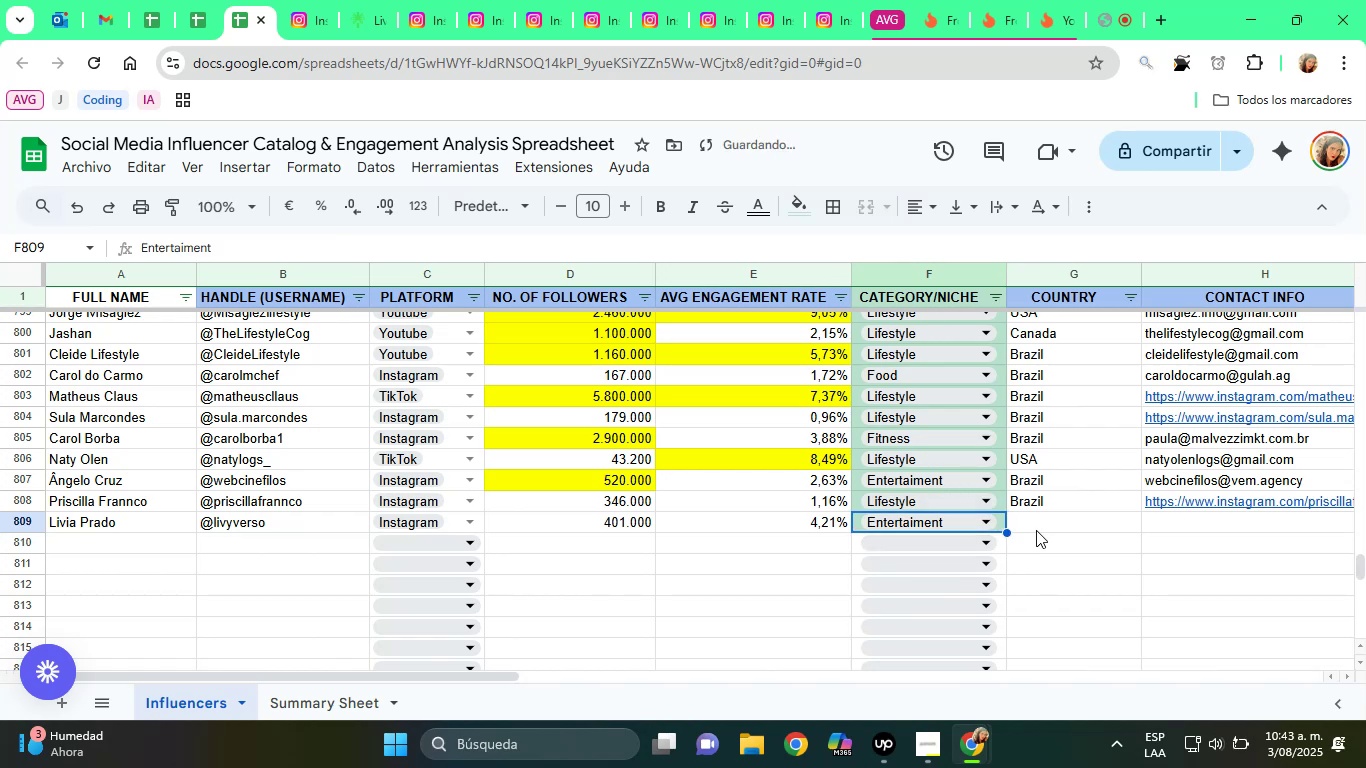 
left_click([1042, 526])
 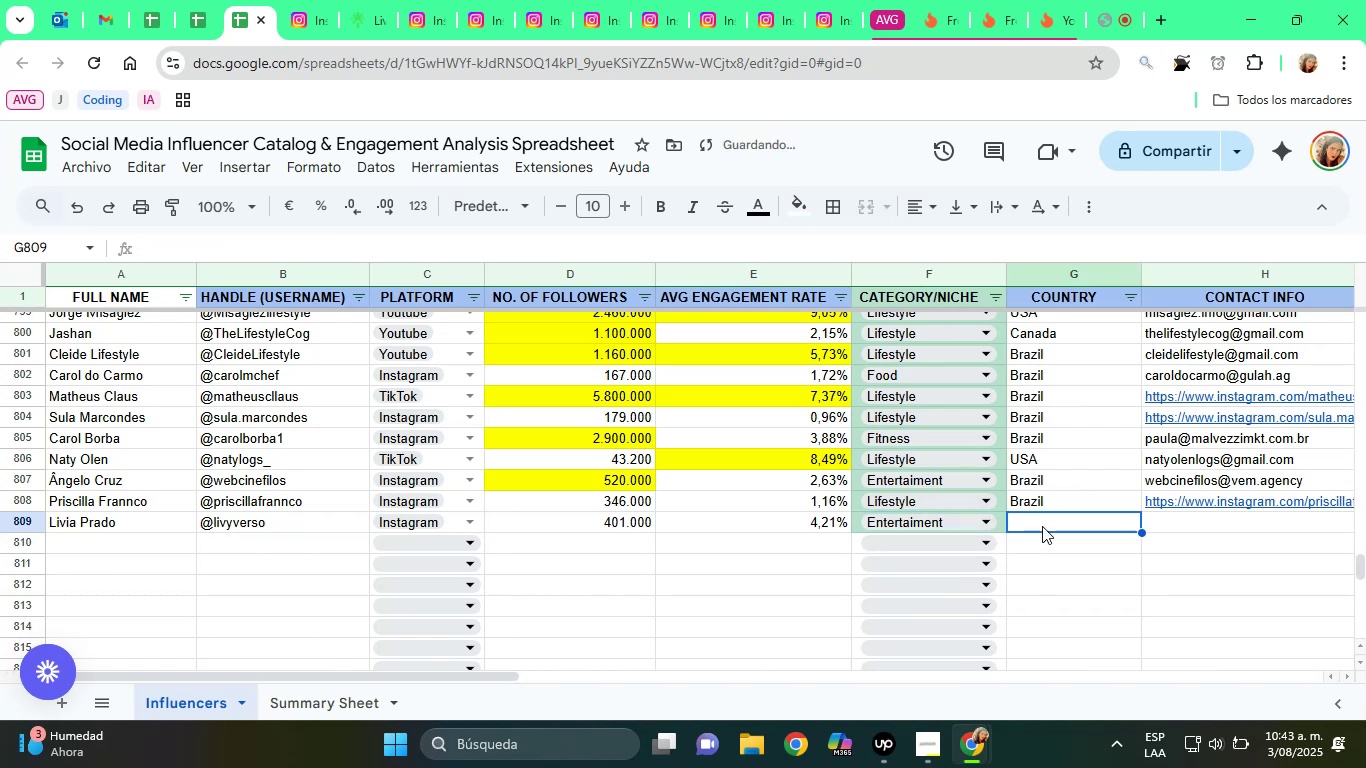 
key(Shift+B)
 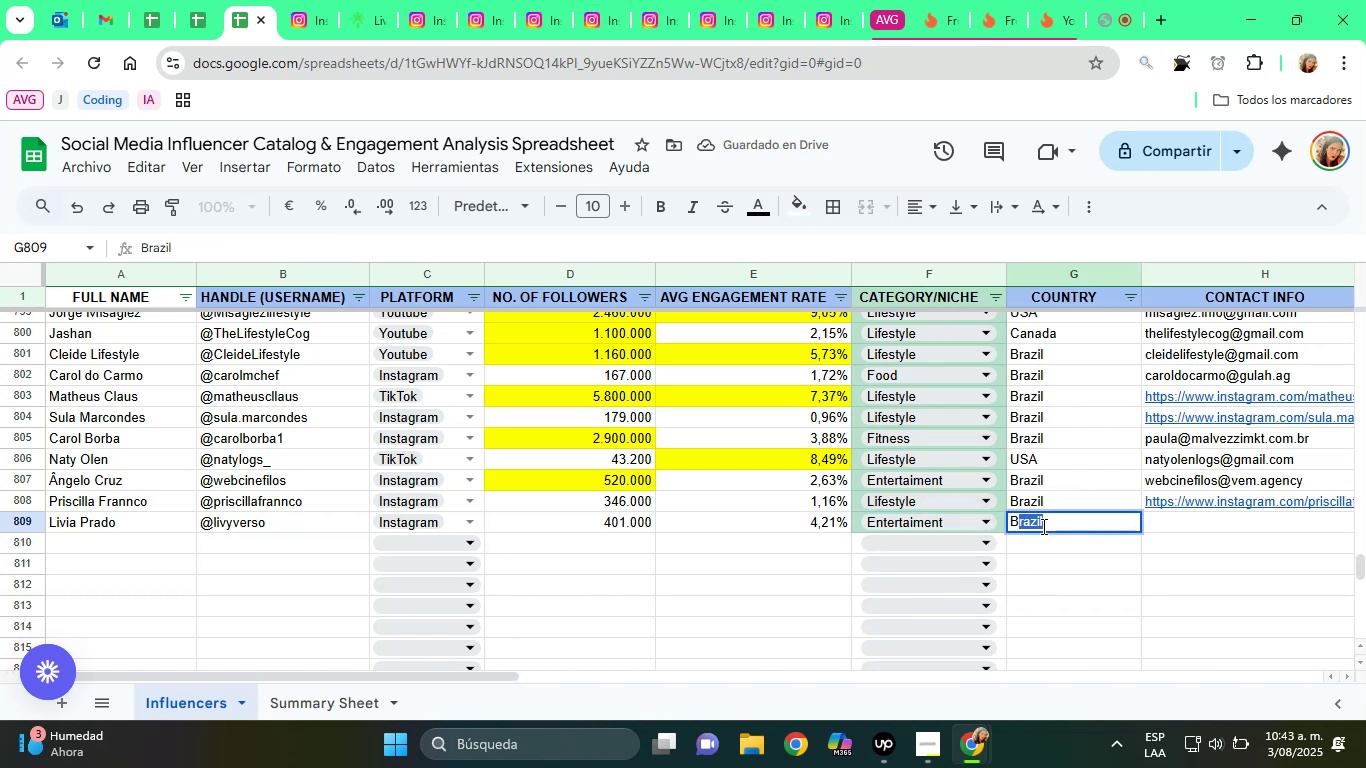 
key(ArrowRight)
 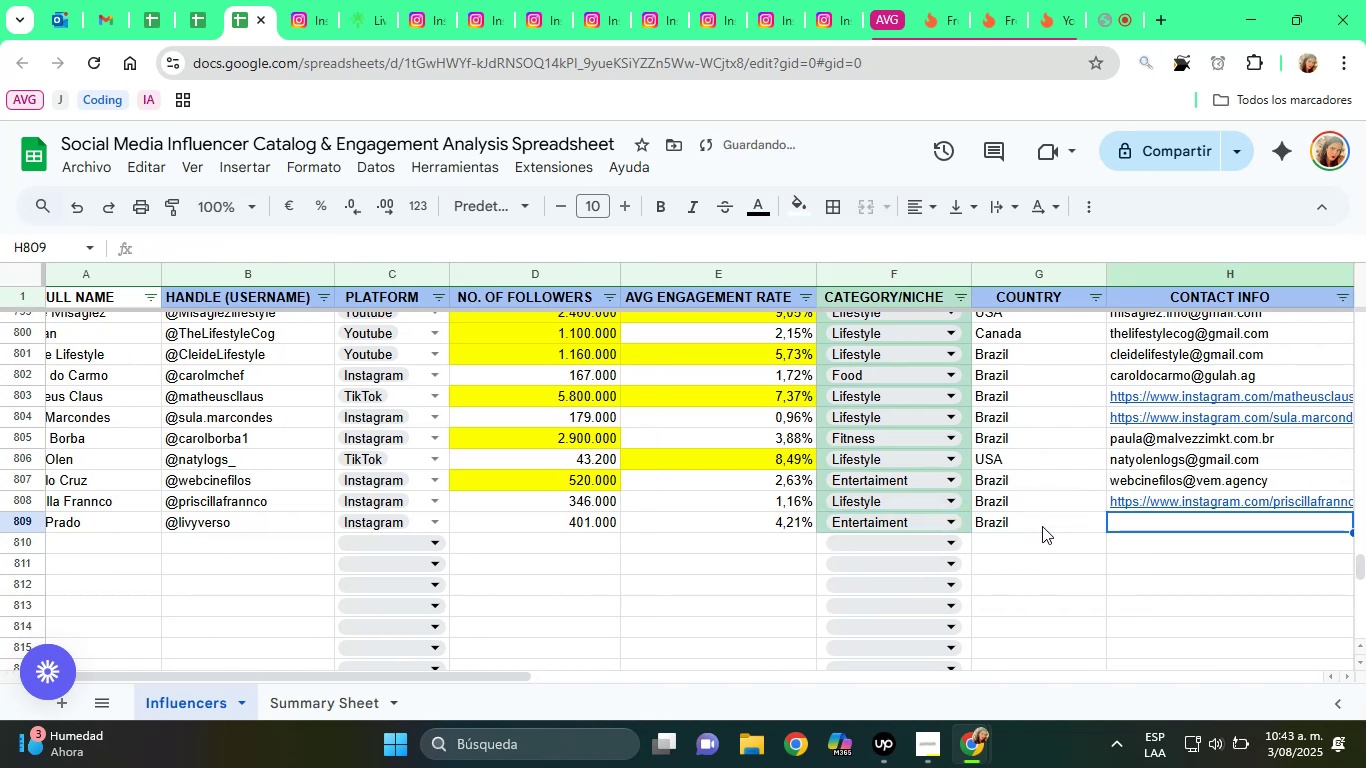 
key(Control+ControlLeft)
 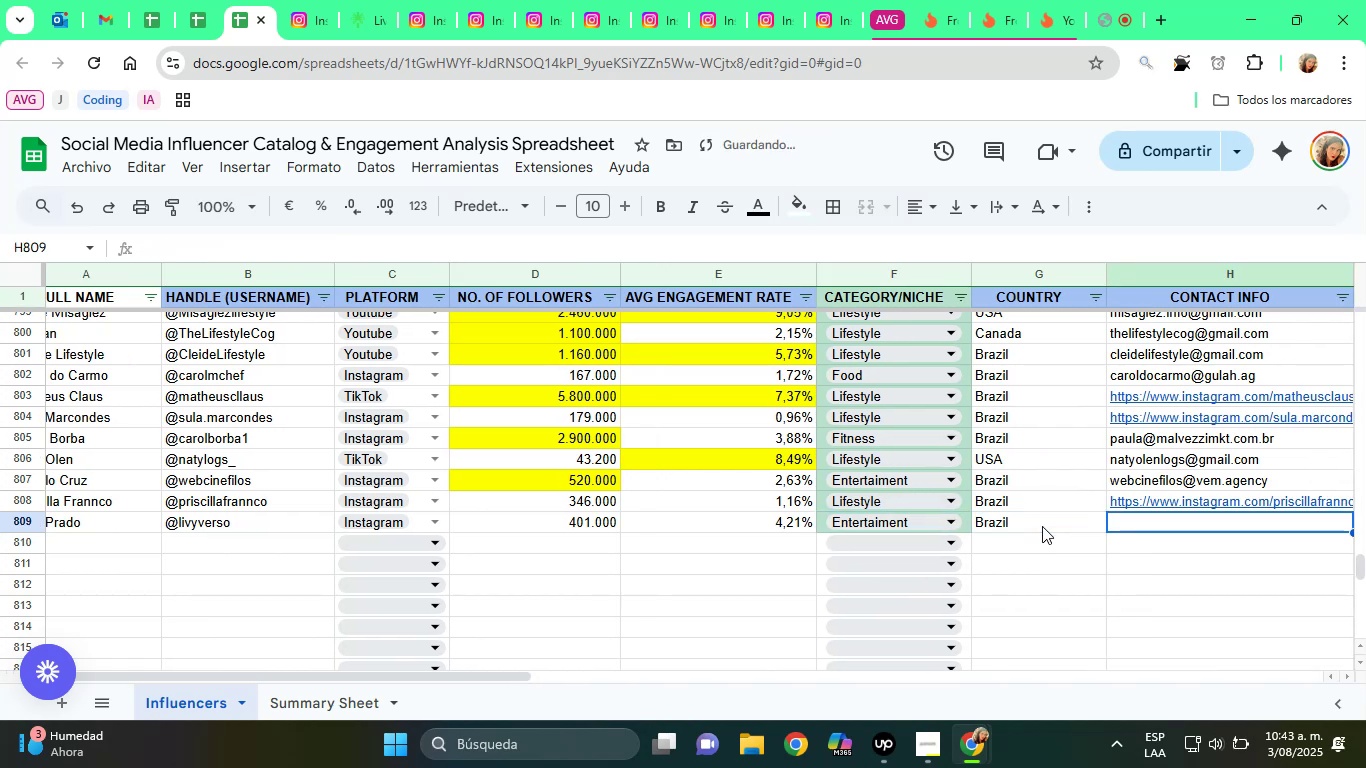 
key(ArrowRight)
 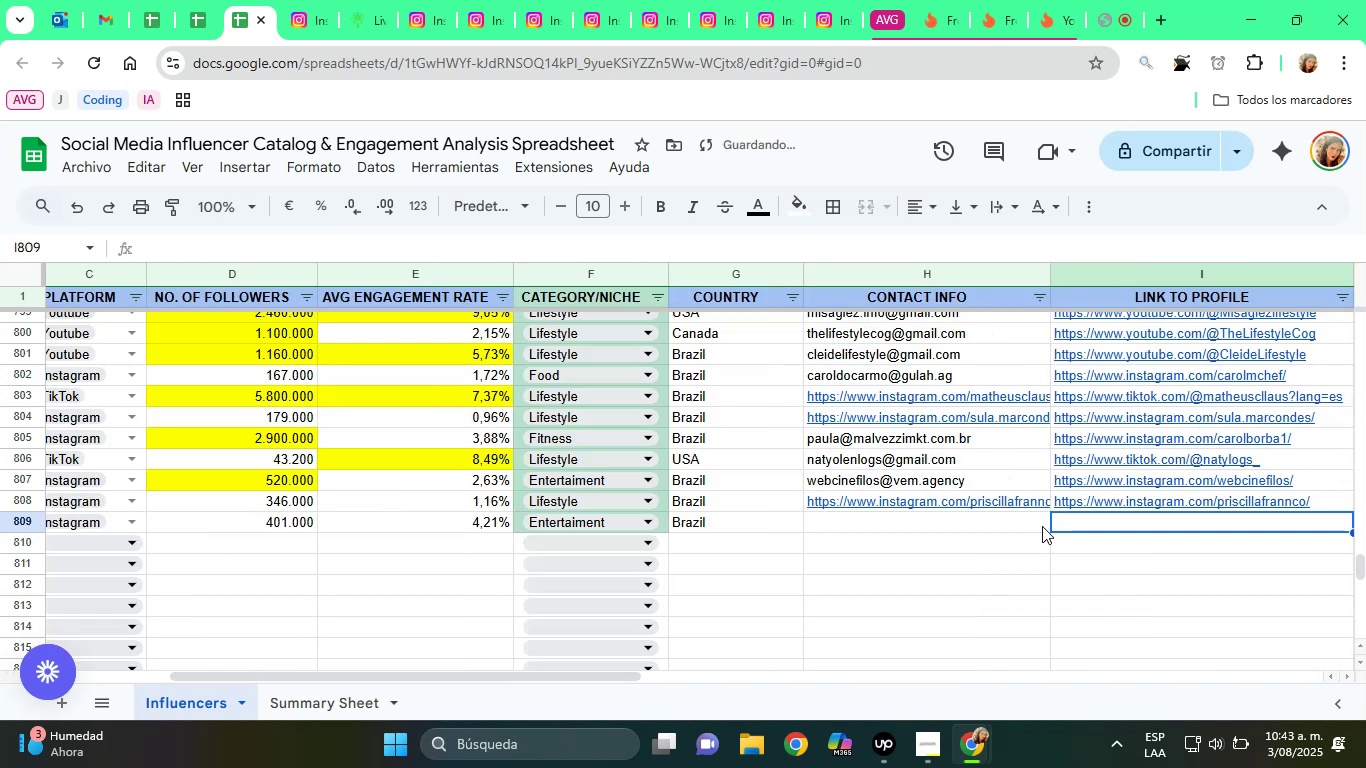 
key(ArrowLeft)
 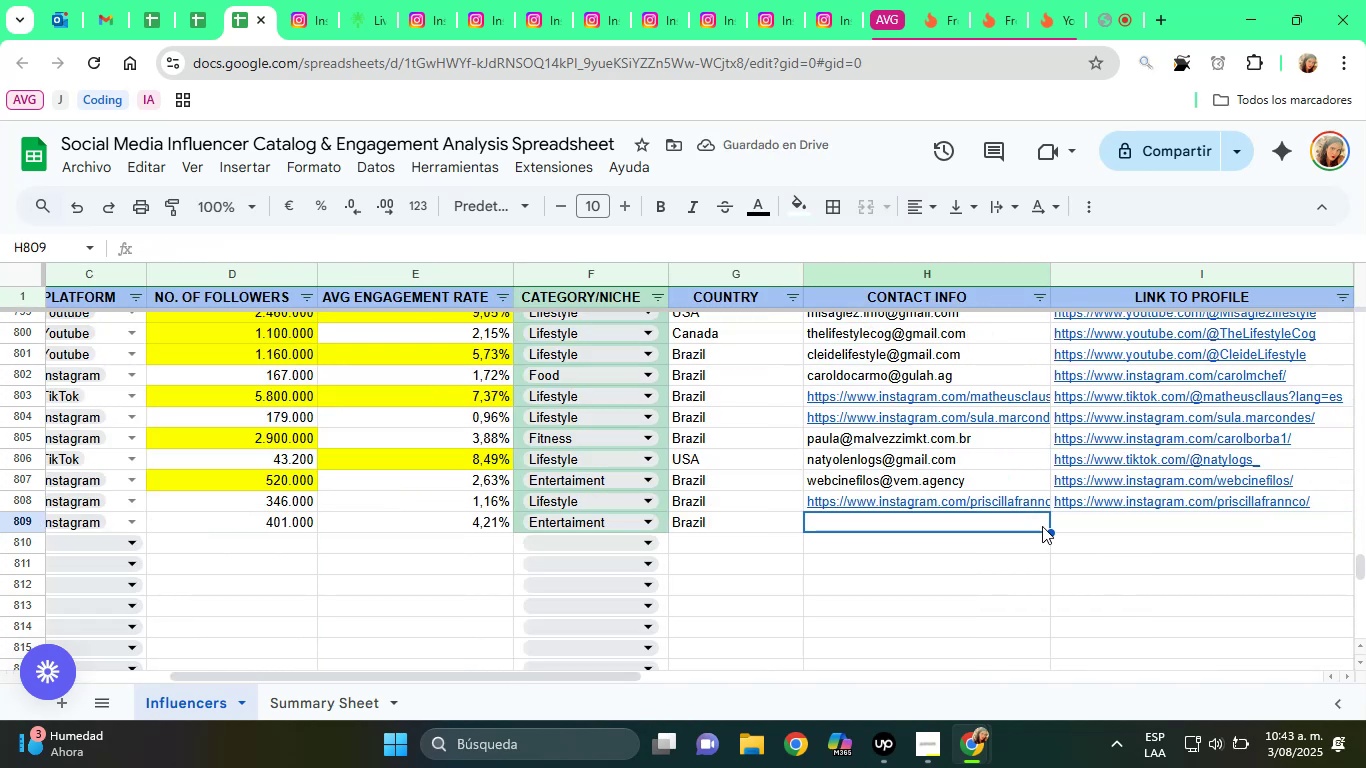 
key(Control+ControlLeft)
 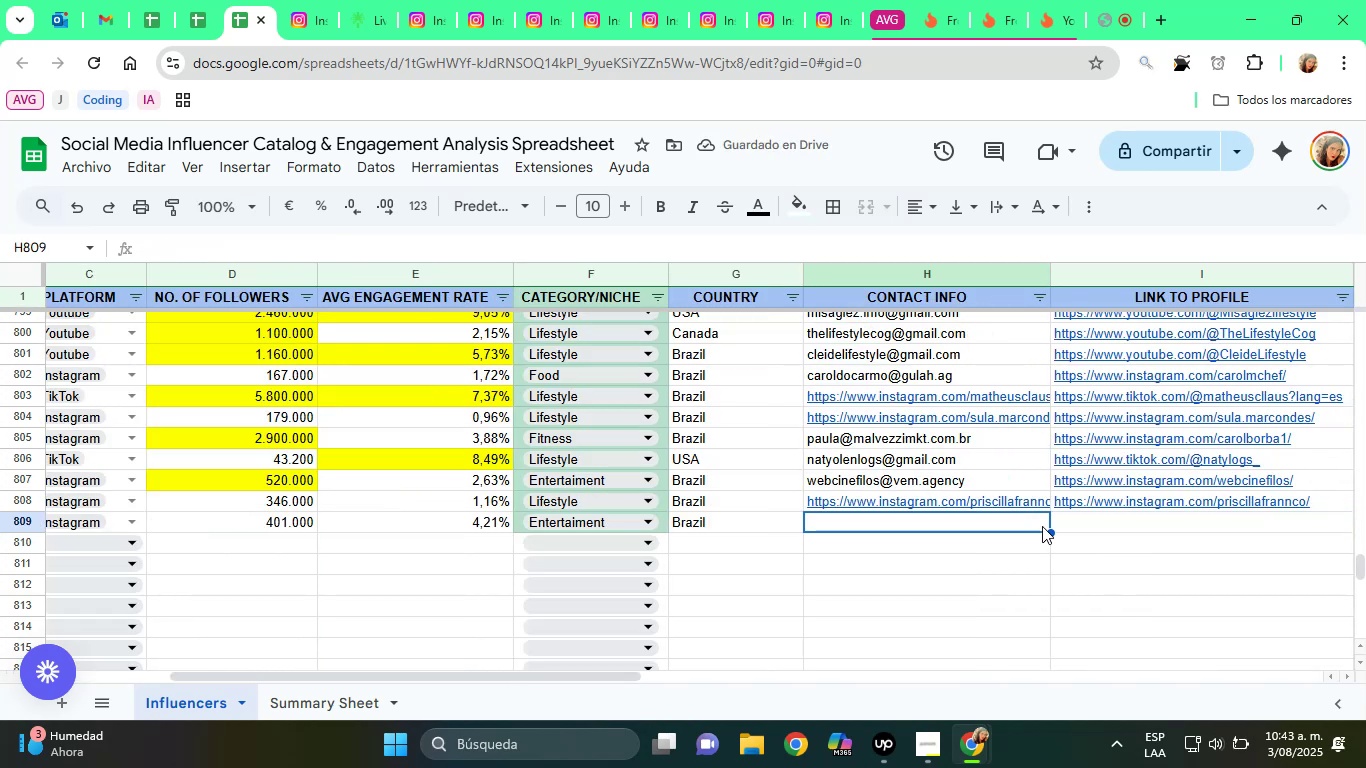 
key(Control+V)
 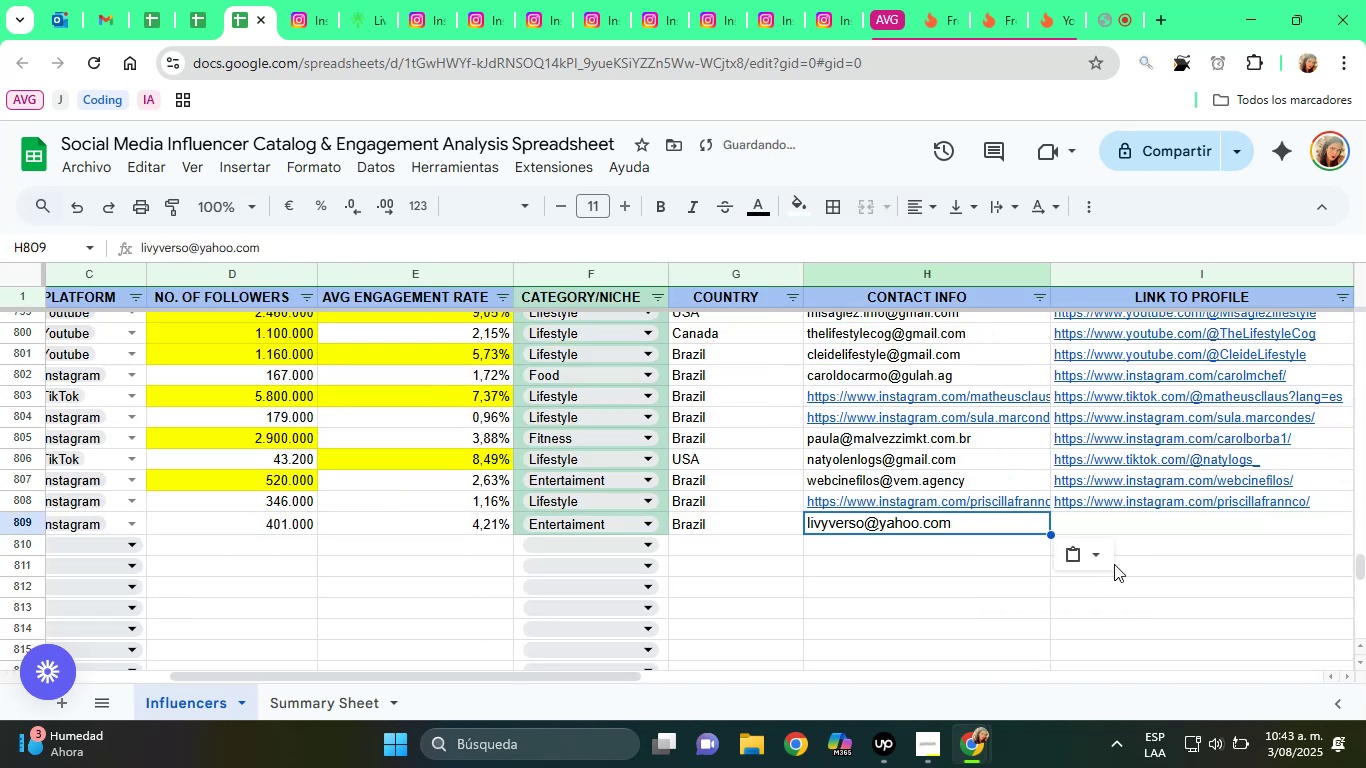 
left_click([1105, 560])
 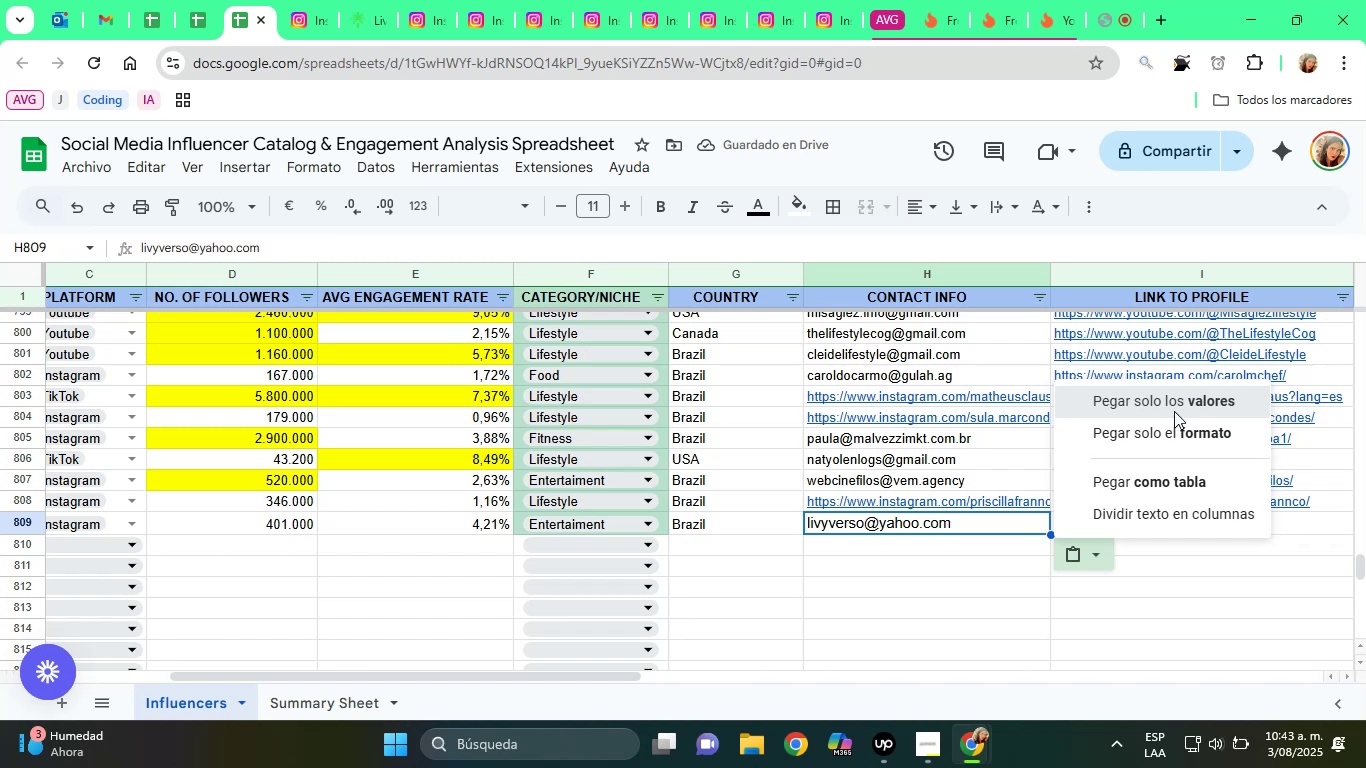 
key(ArrowRight)
 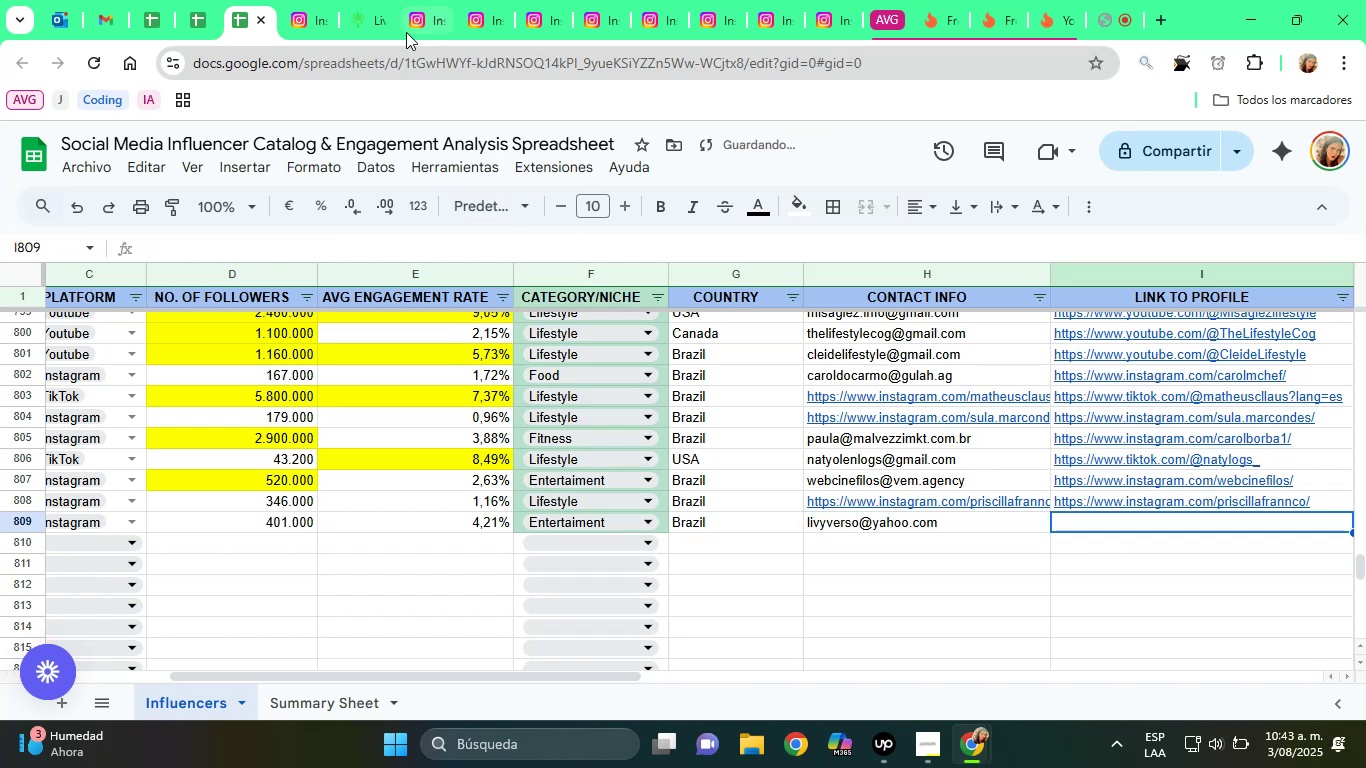 
left_click([382, 13])
 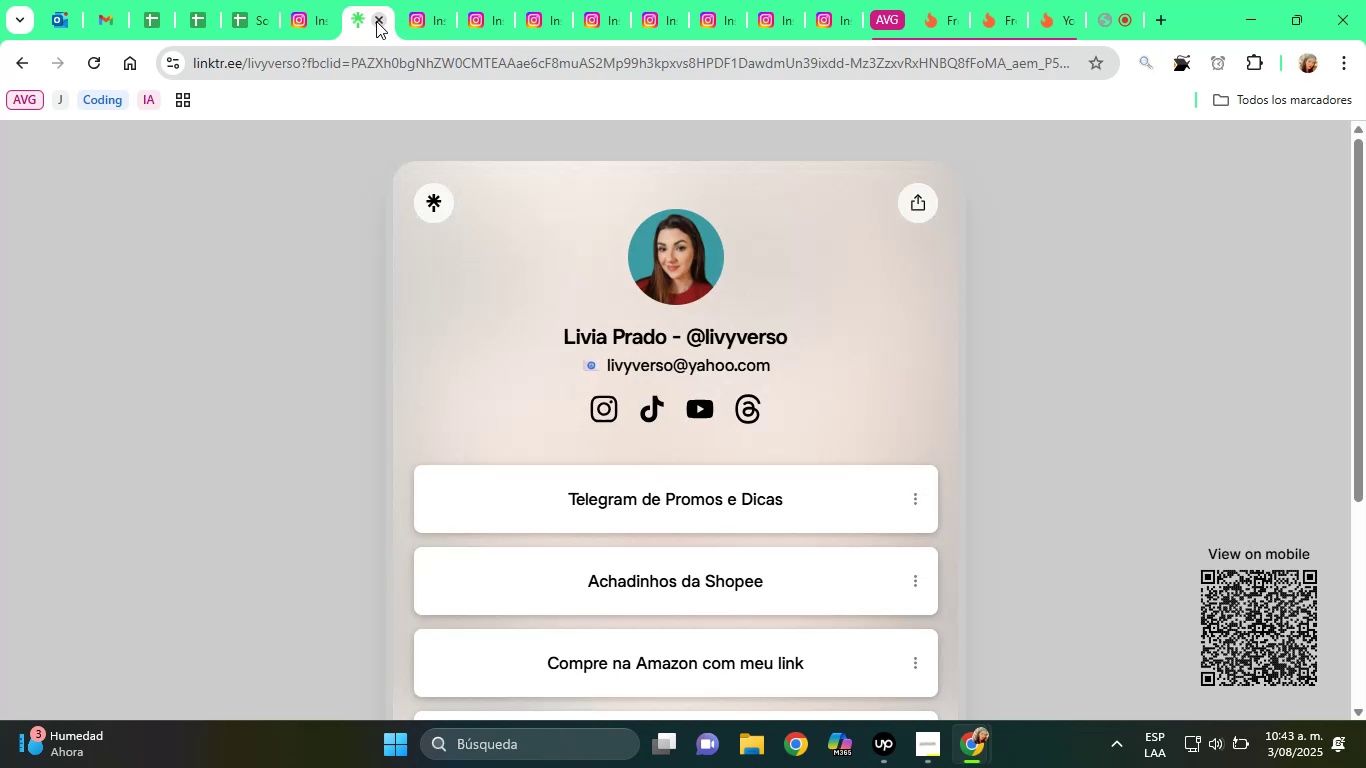 
left_click([376, 21])
 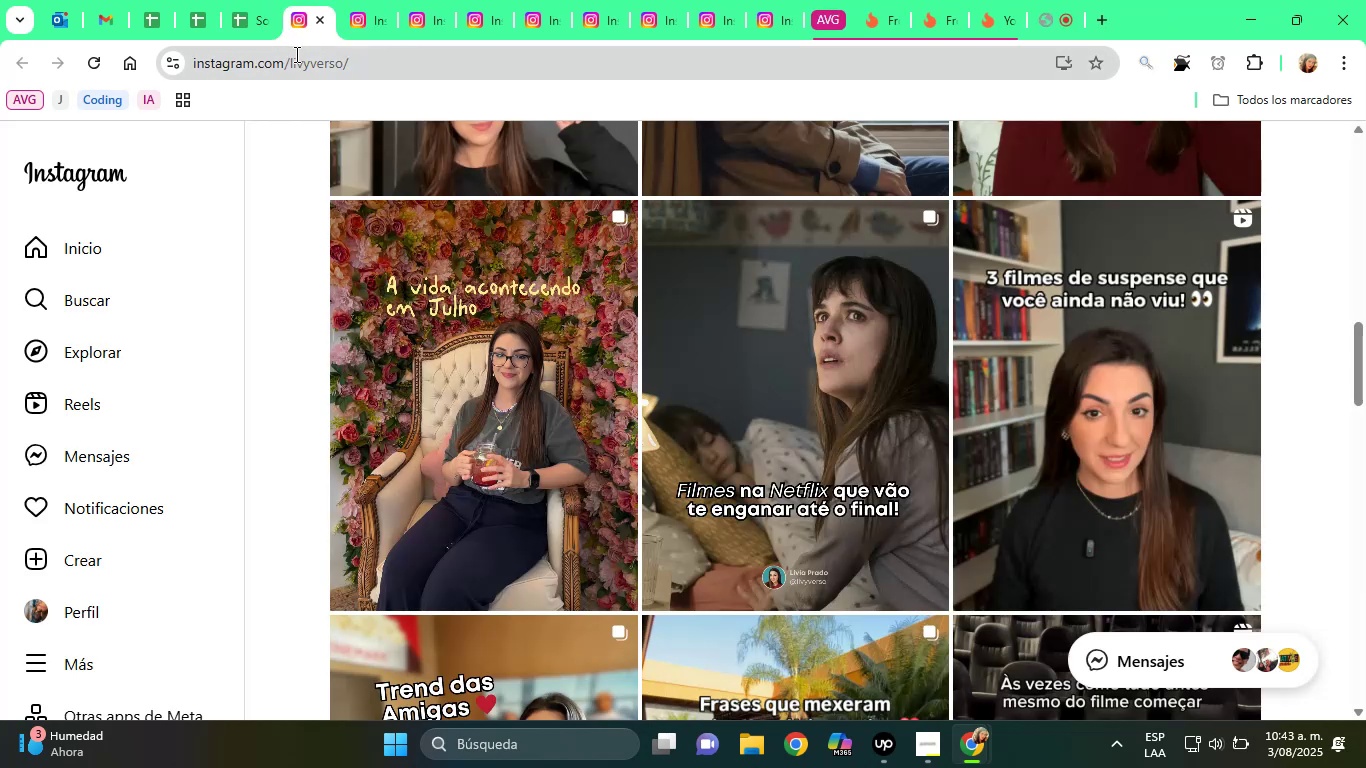 
right_click([297, 55])
 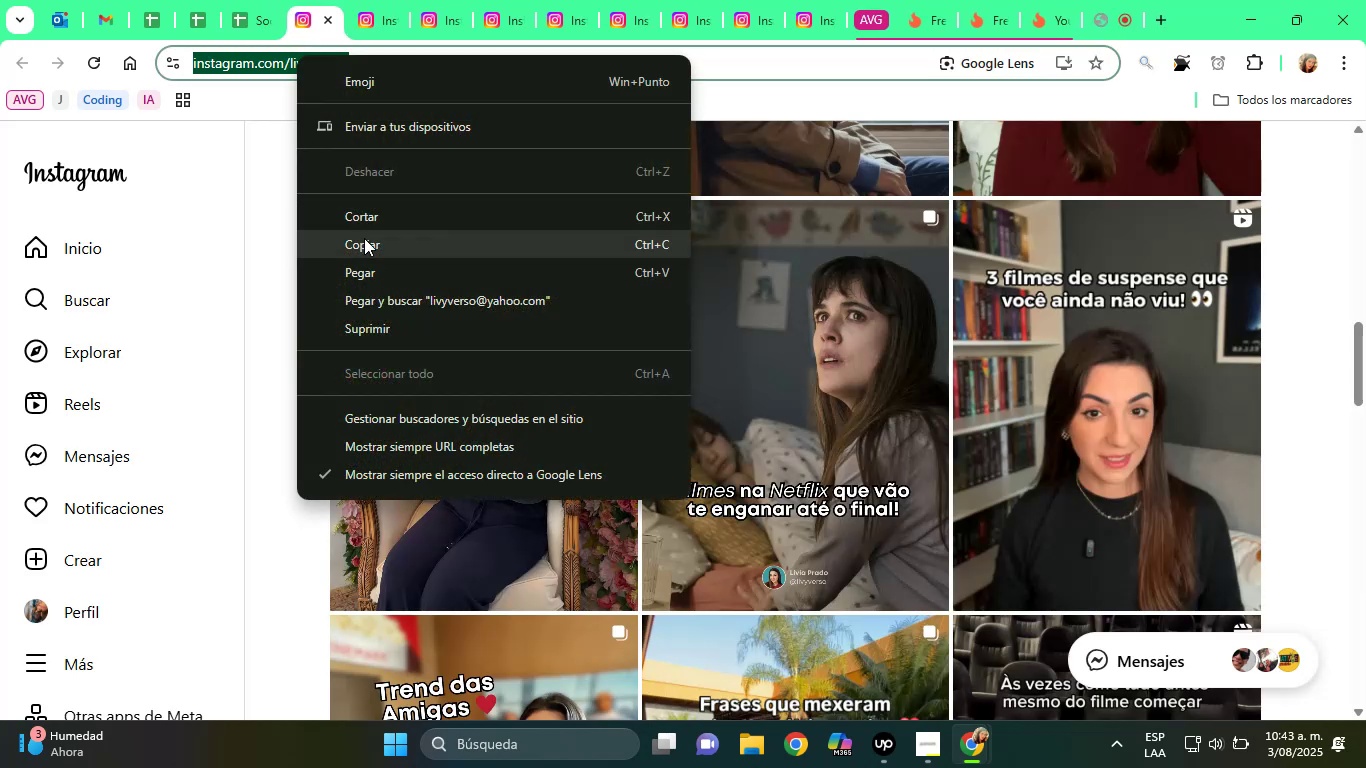 
left_click([368, 241])
 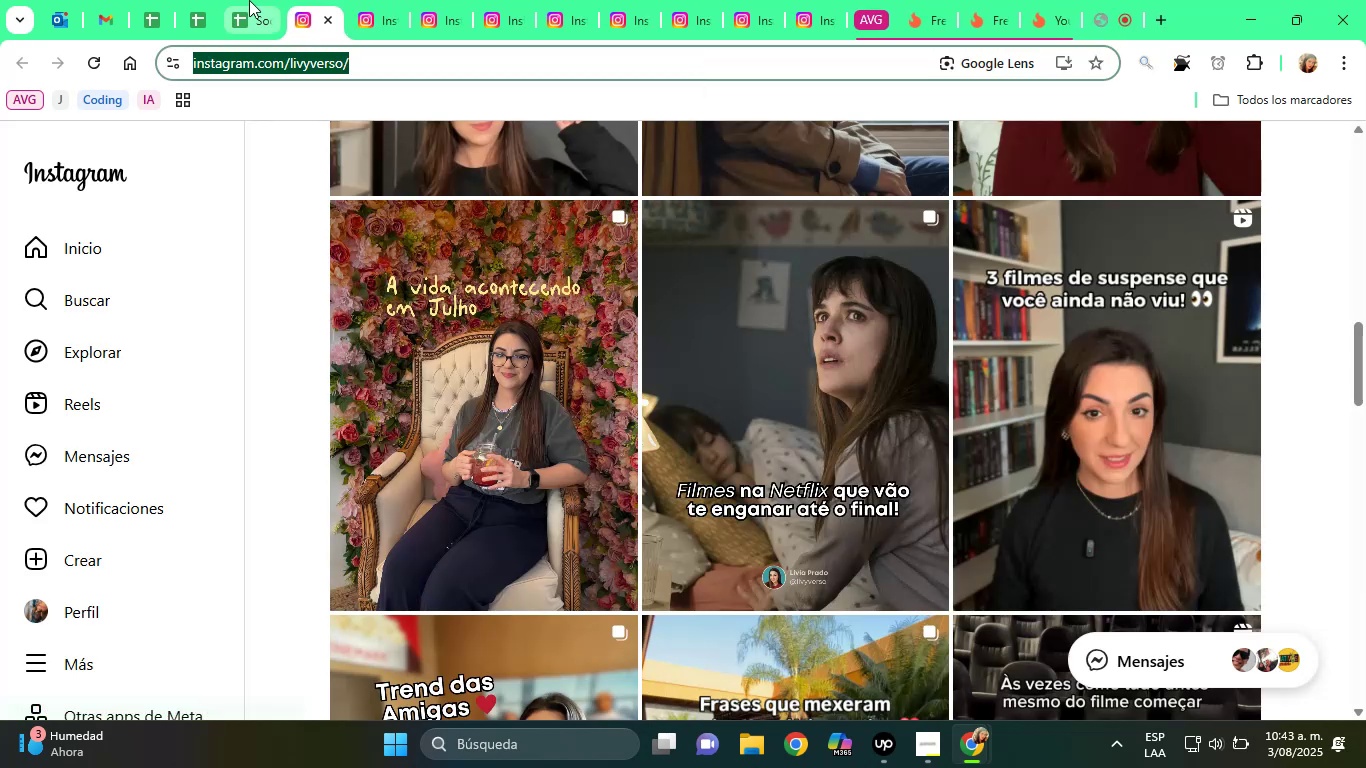 
left_click([256, 0])
 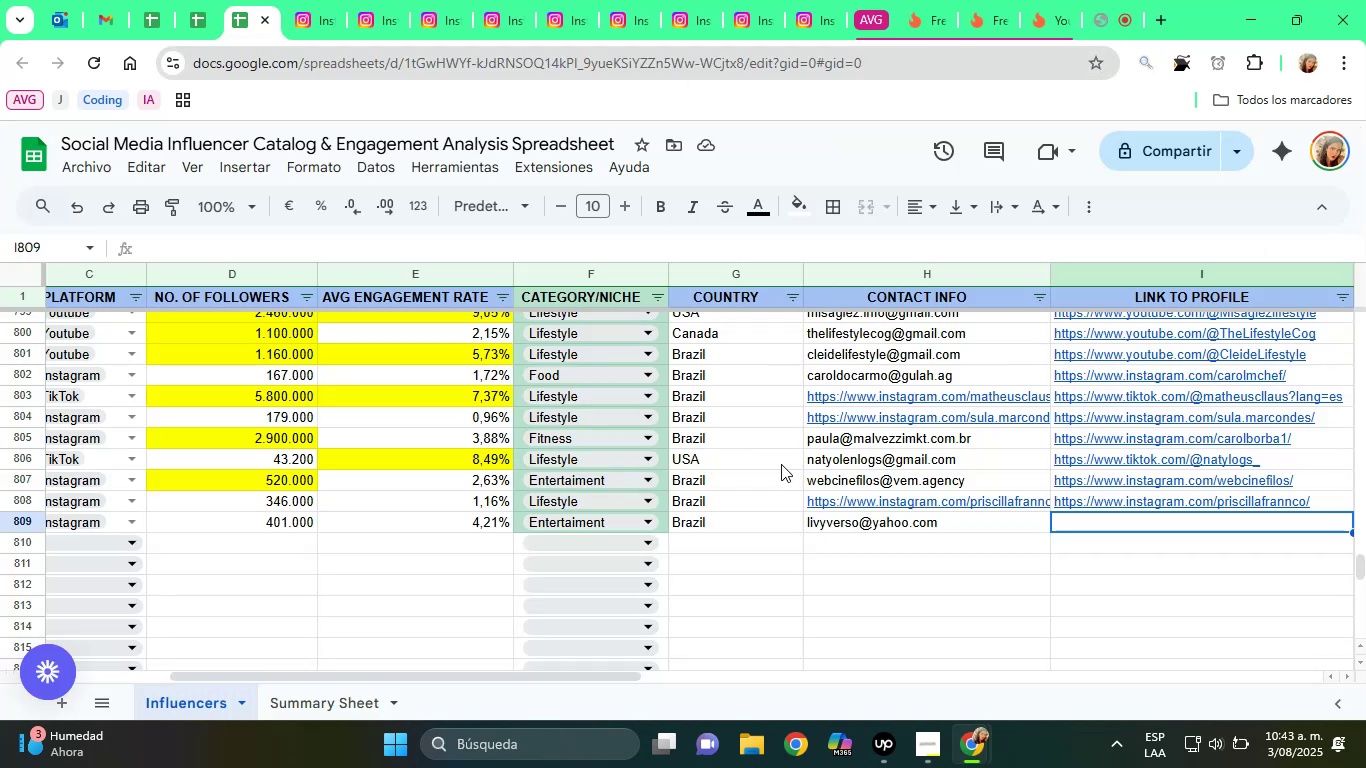 
key(Control+V)
 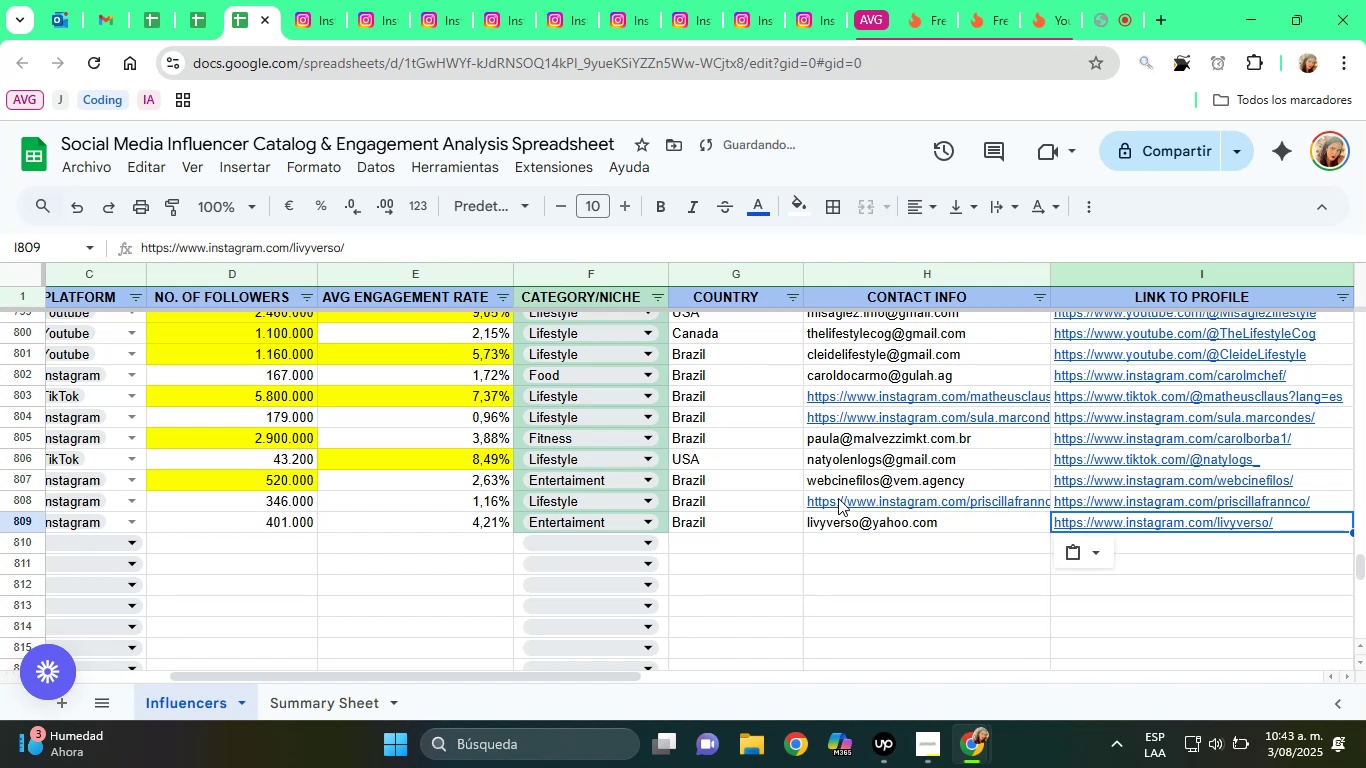 
key(ArrowRight)
 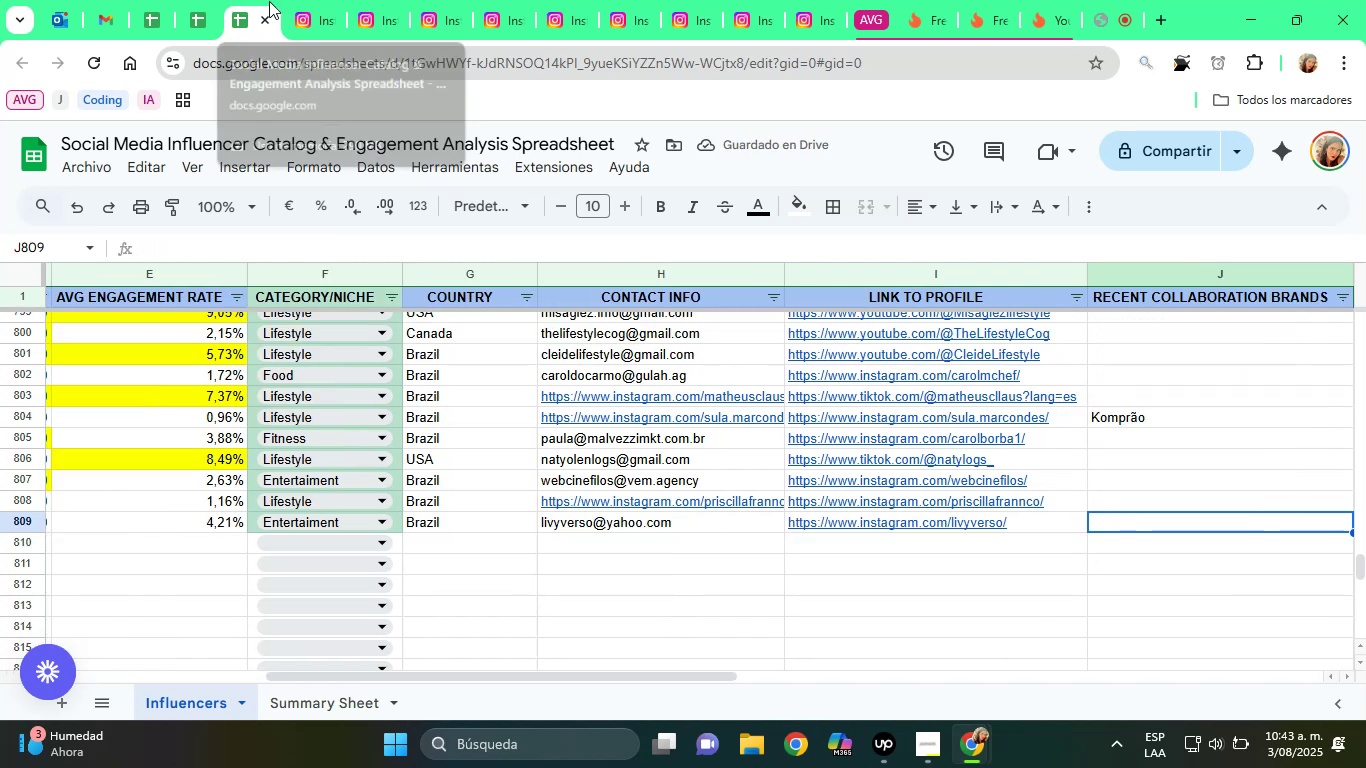 
left_click([302, 2])
 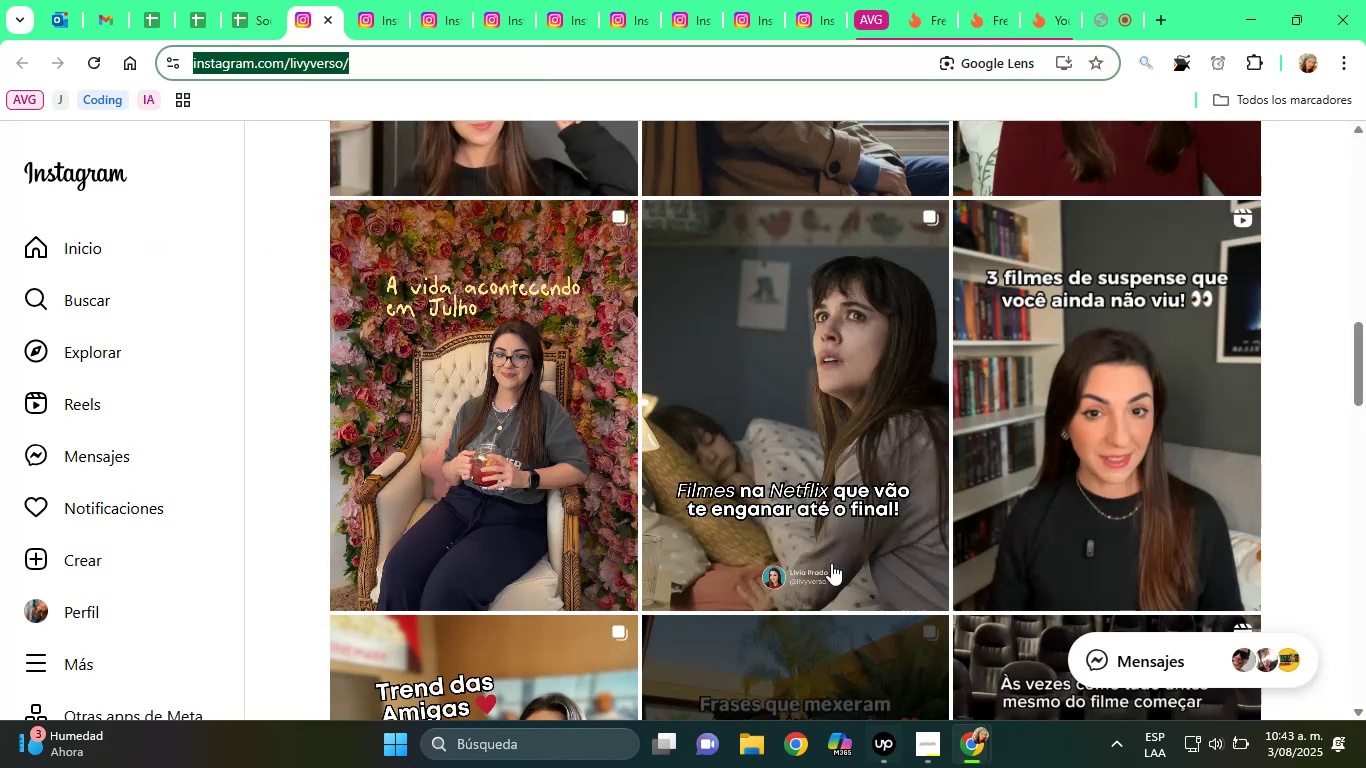 
scroll: coordinate [626, 481], scroll_direction: up, amount: 8.0
 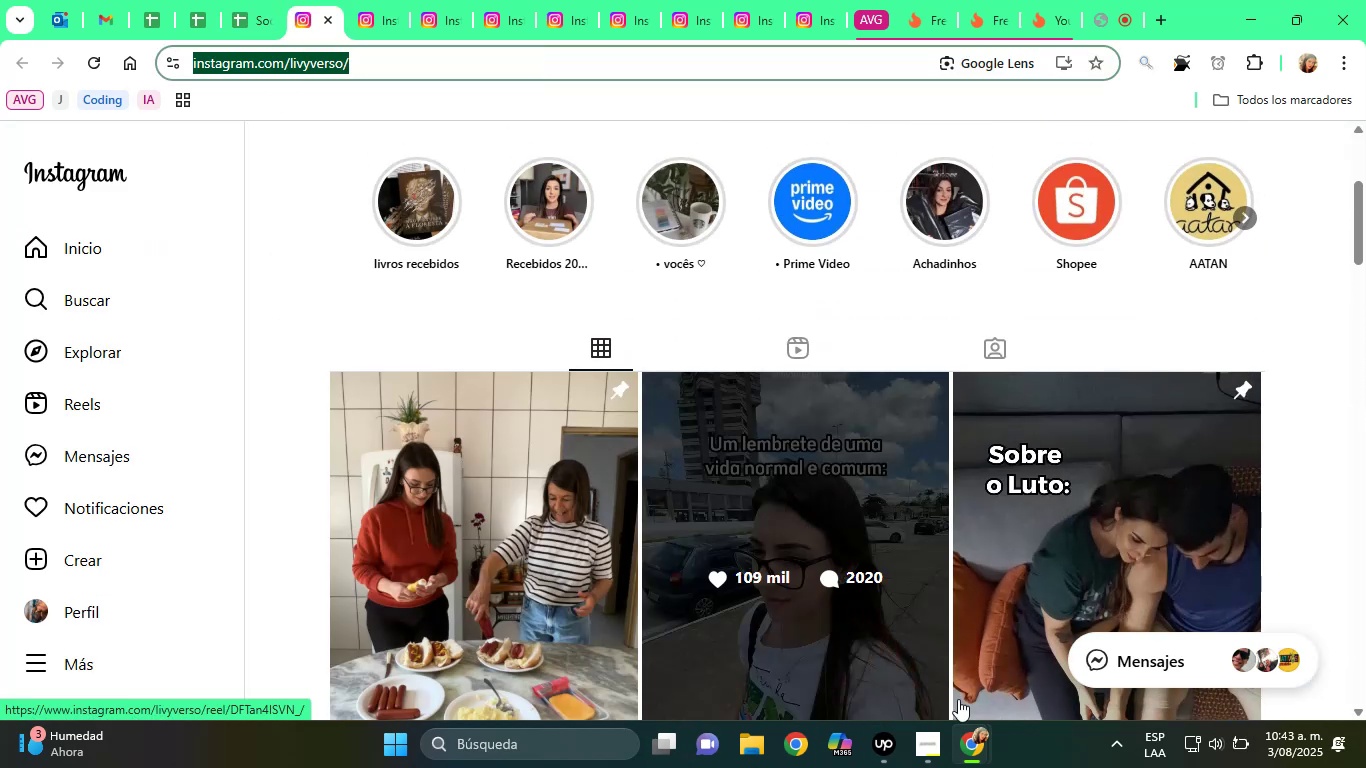 
scroll: coordinate [968, 409], scroll_direction: down, amount: 9.0
 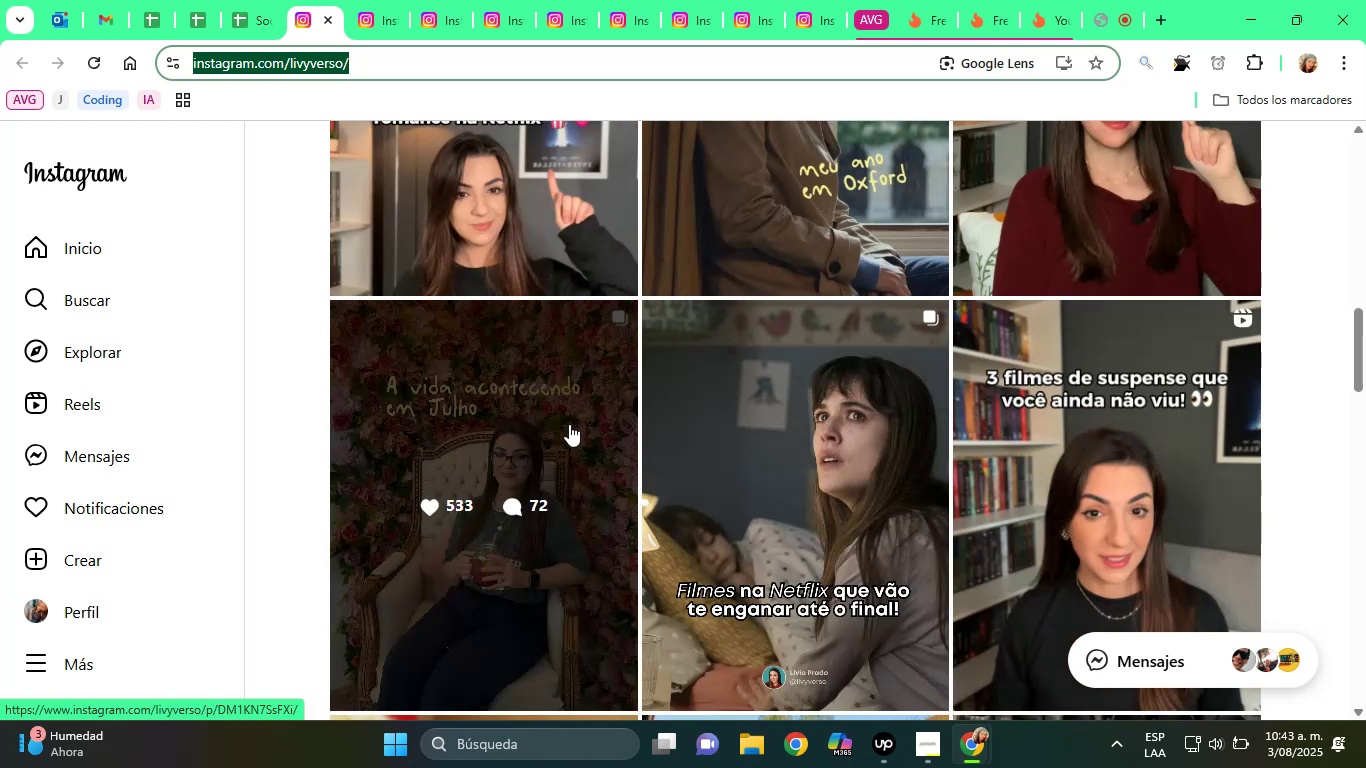 
left_click([560, 421])
 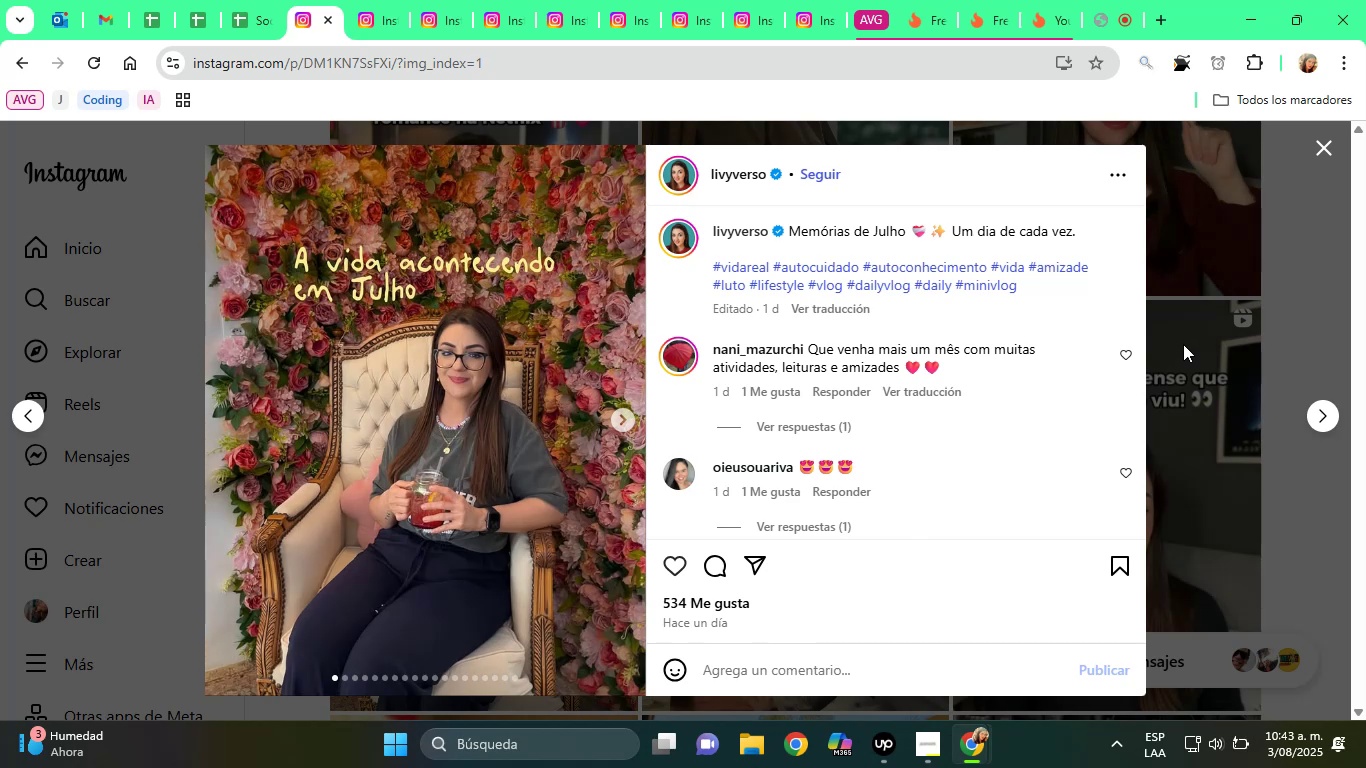 
left_click([1183, 344])
 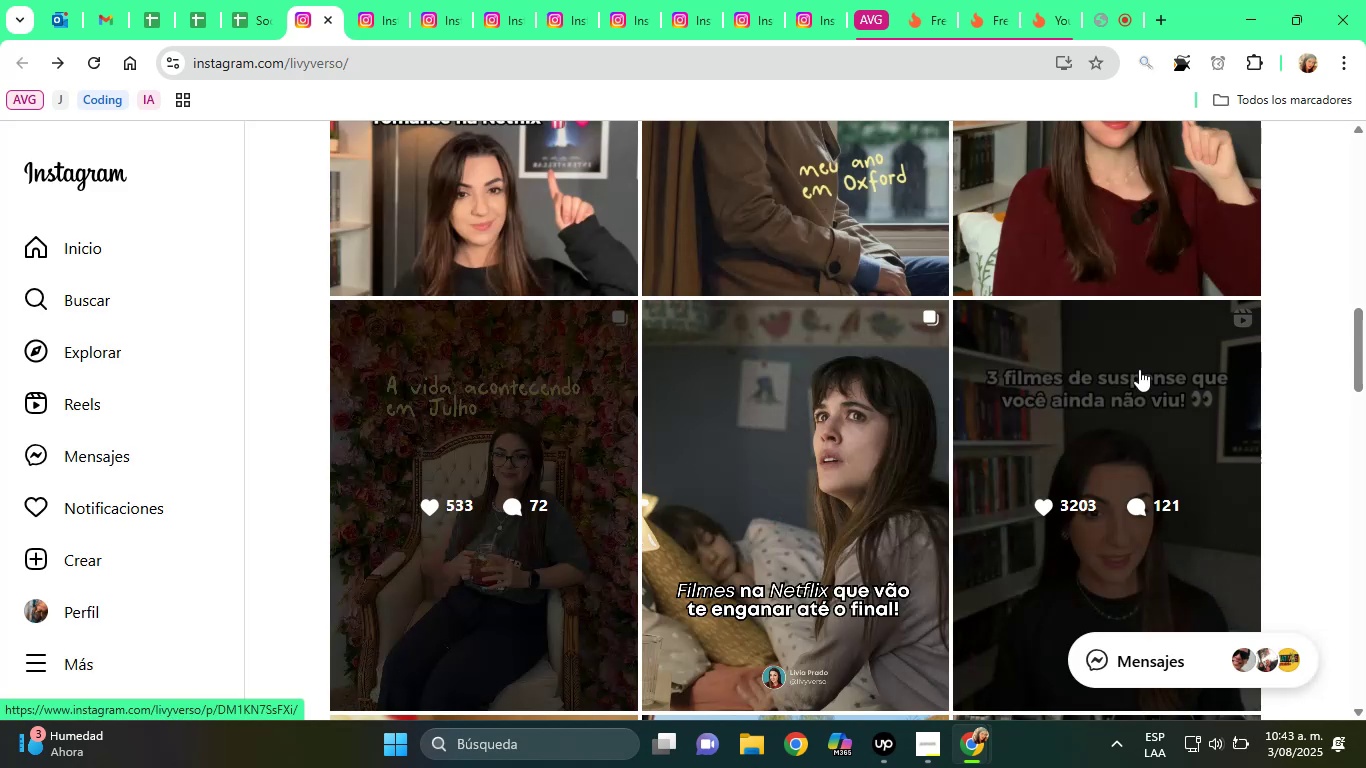 
scroll: coordinate [897, 383], scroll_direction: down, amount: 12.0
 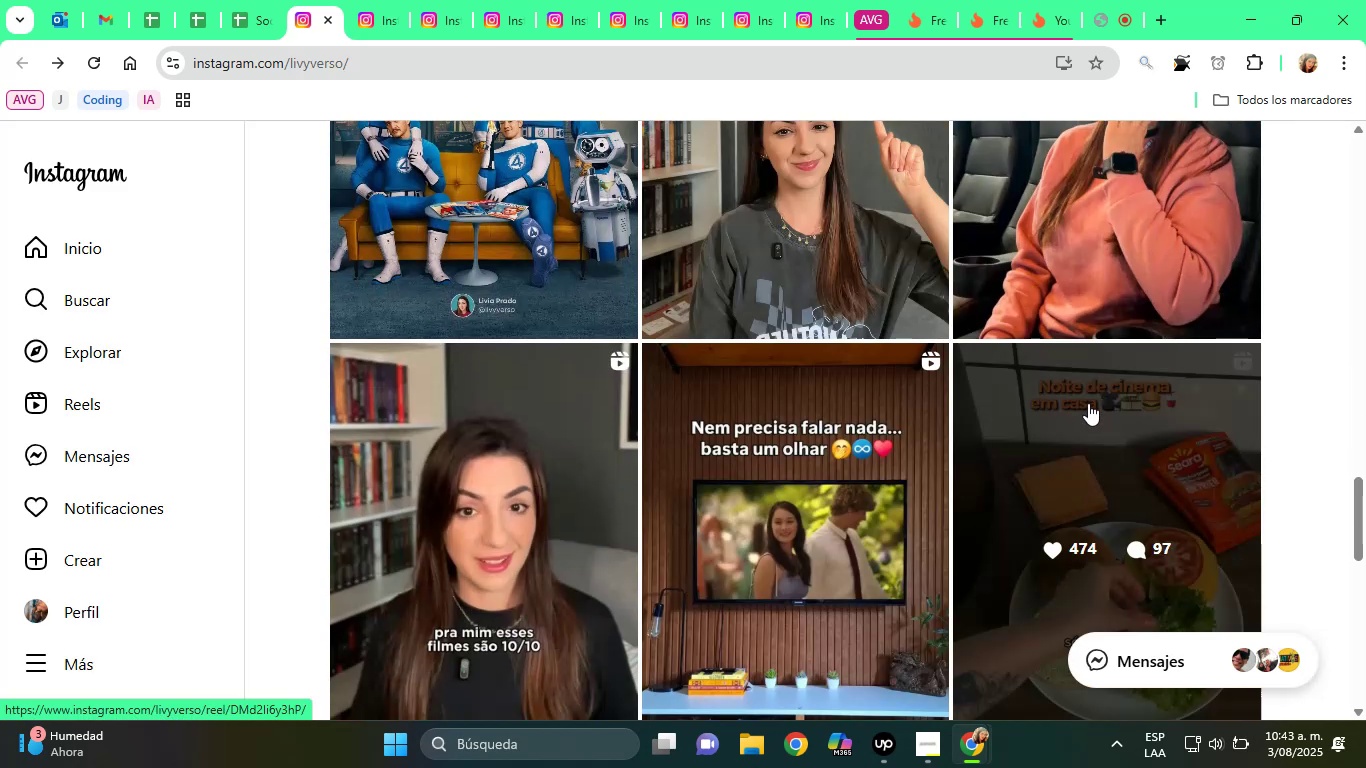 
left_click([1089, 403])
 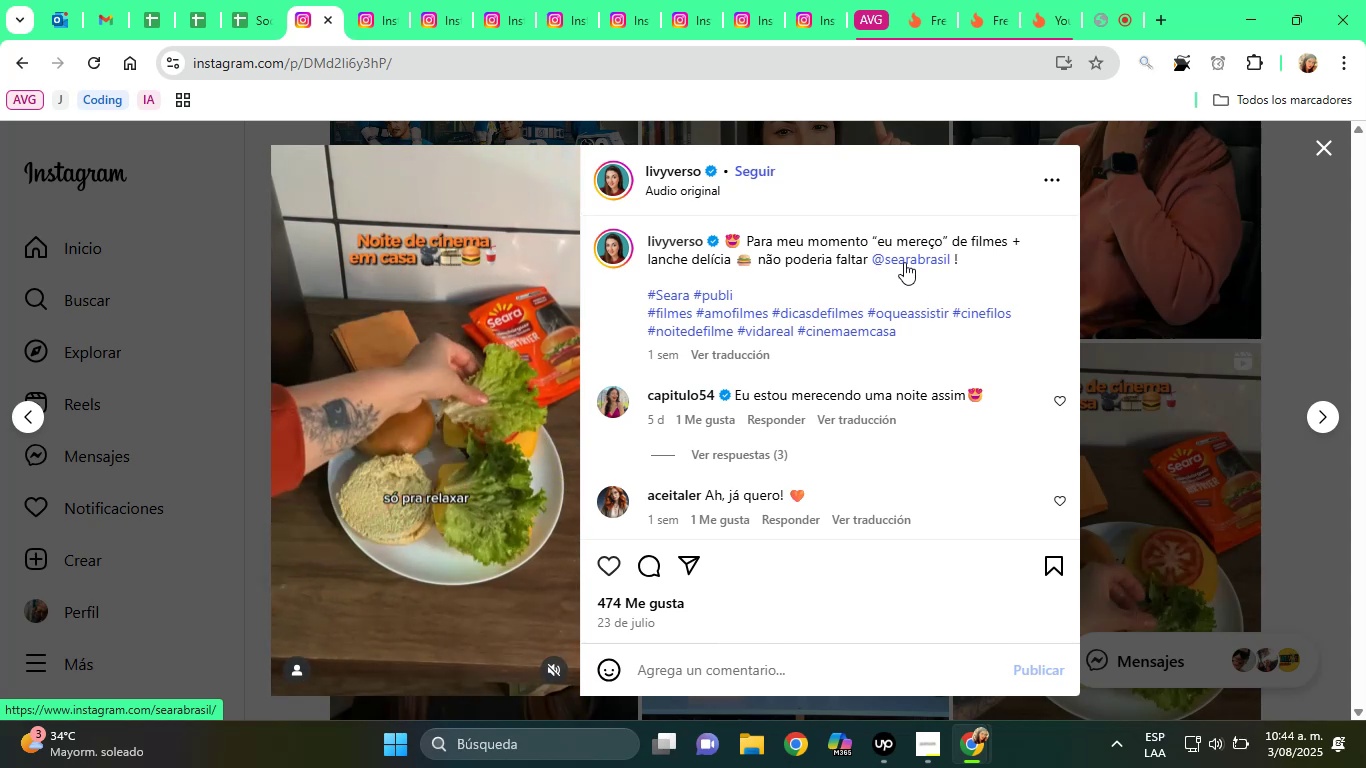 
wait(23.63)
 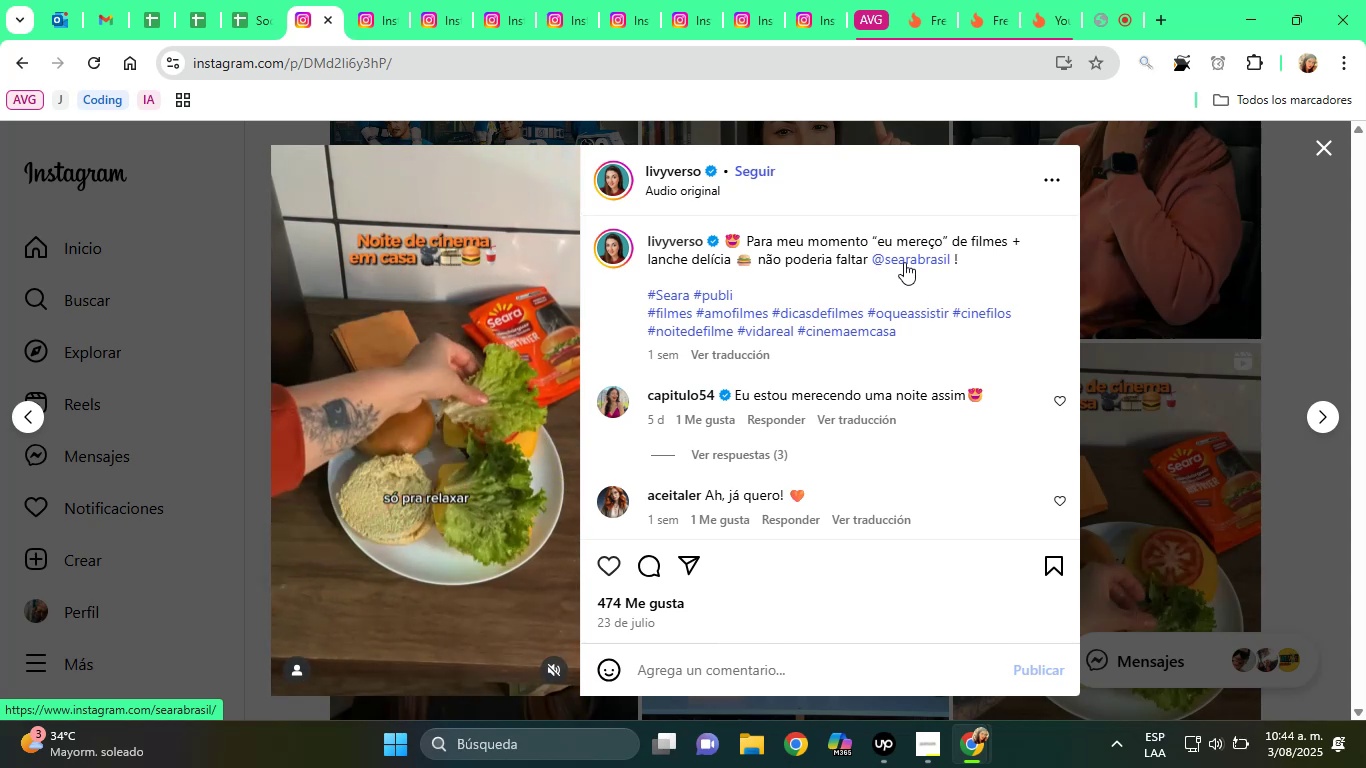 
left_click([904, 262])
 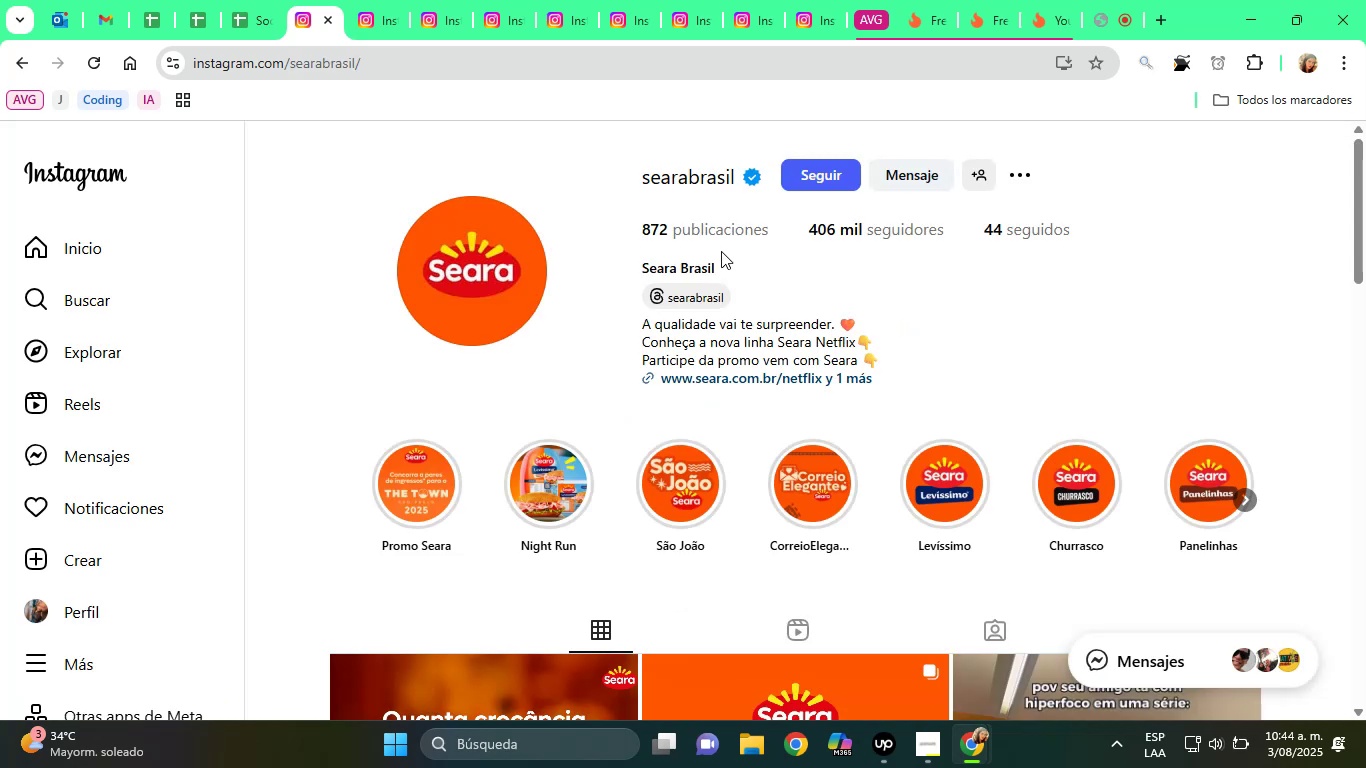 
double_click([698, 267])
 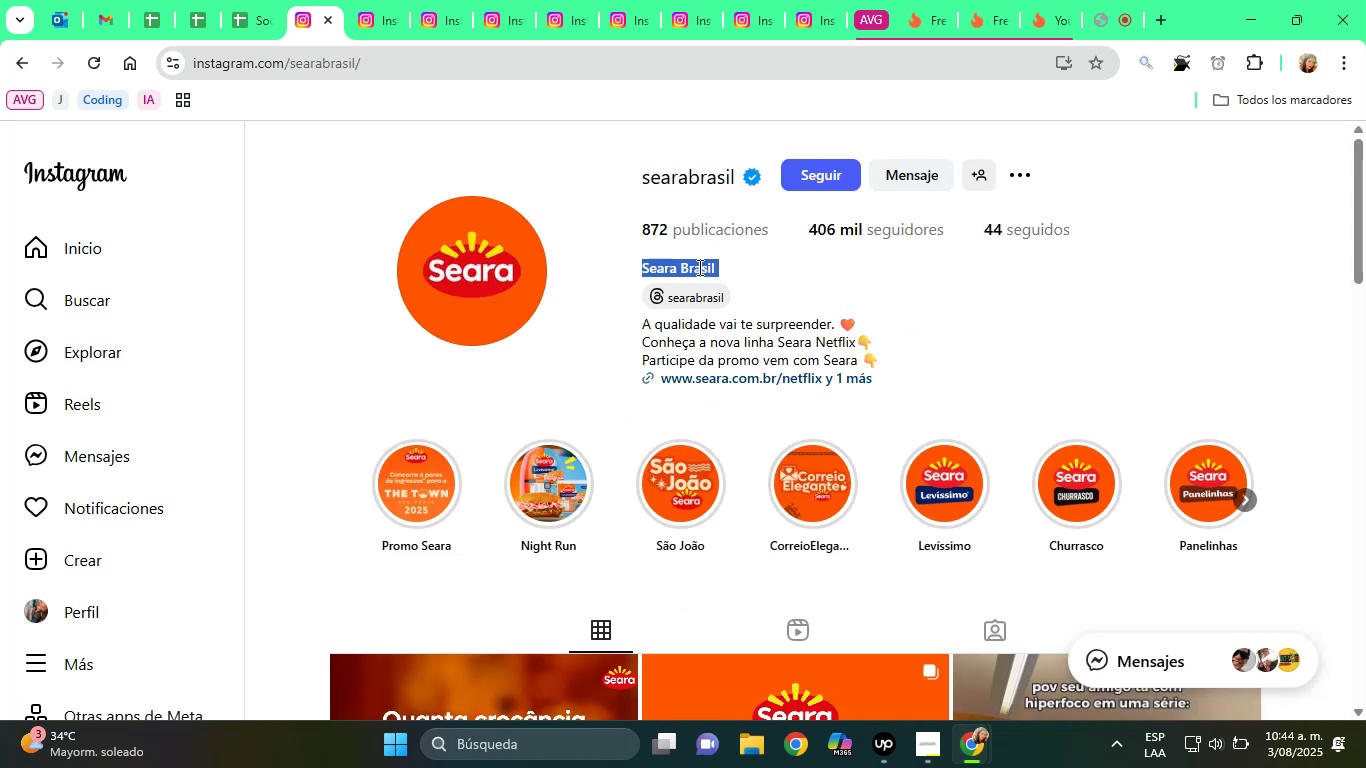 
triple_click([698, 267])
 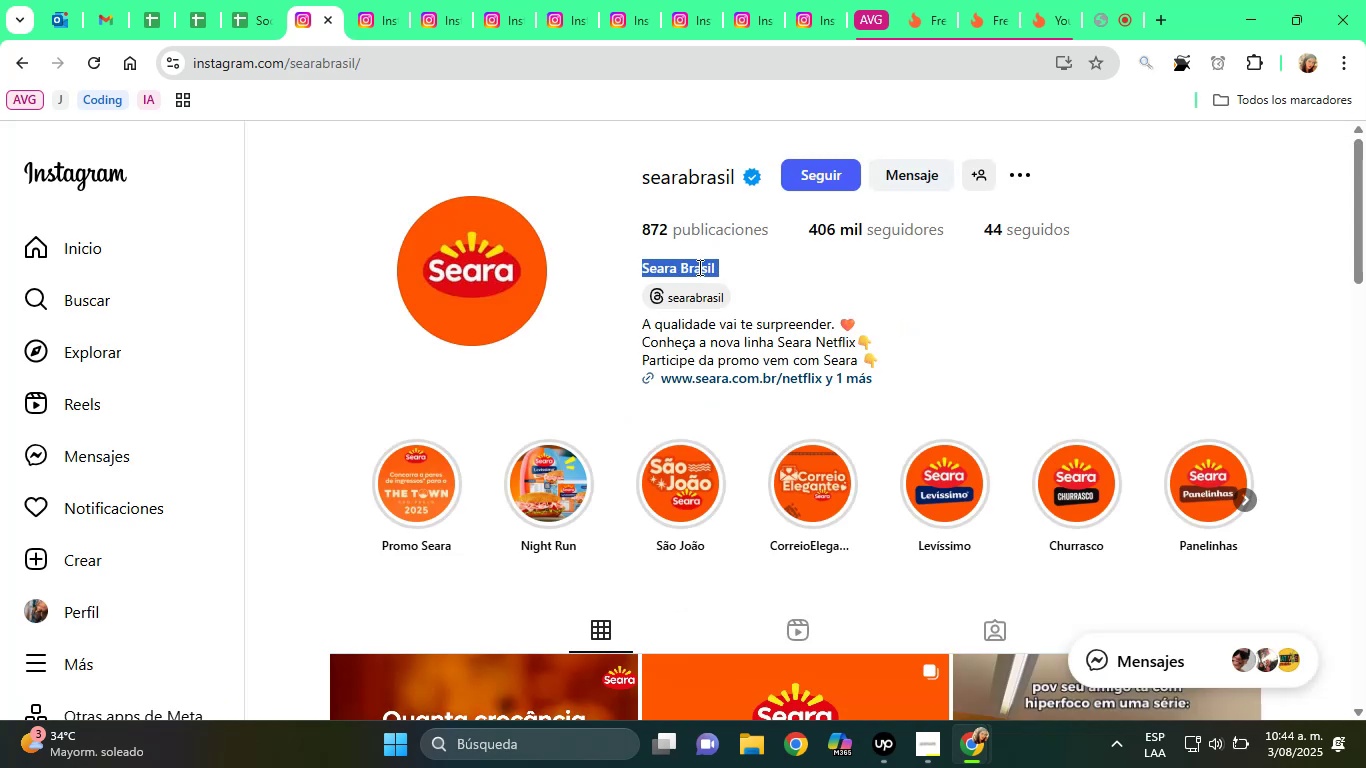 
key(Control+C)
 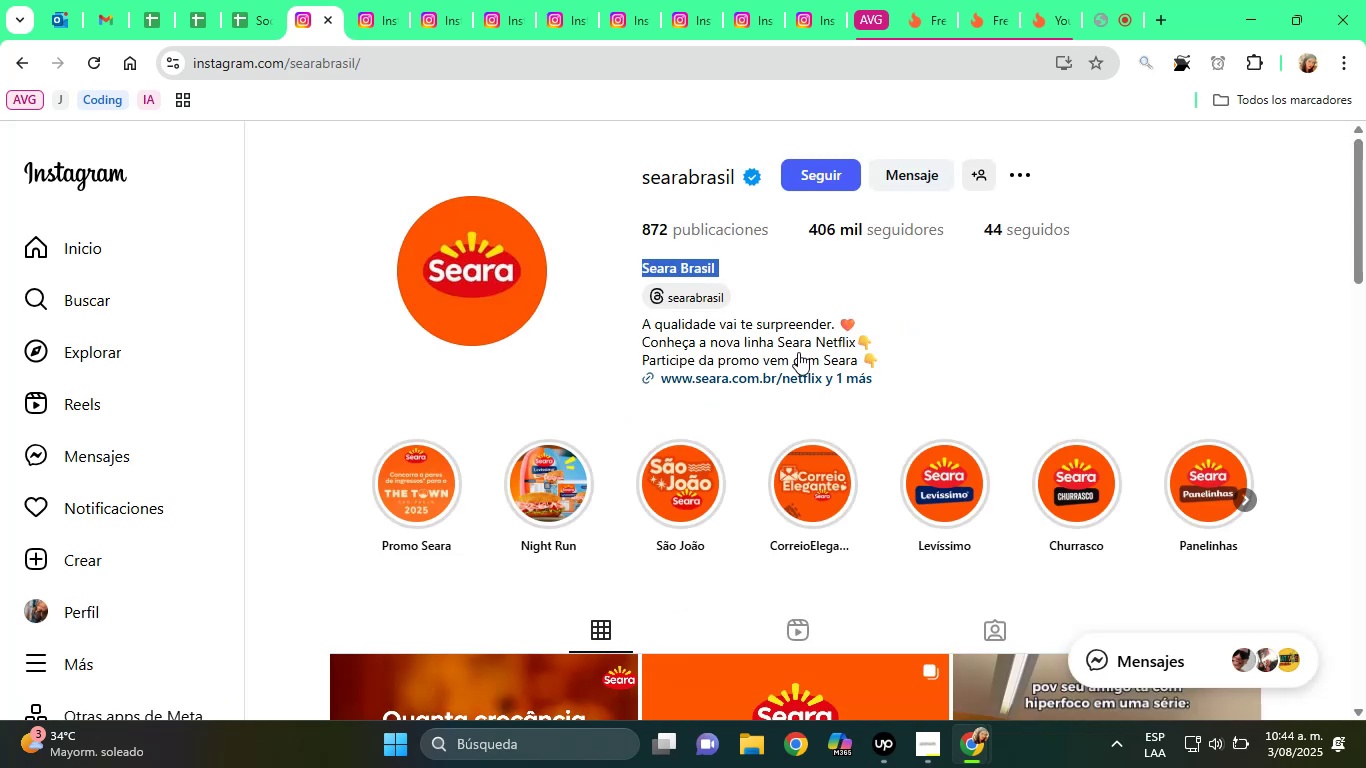 
scroll: coordinate [942, 628], scroll_direction: down, amount: 15.0
 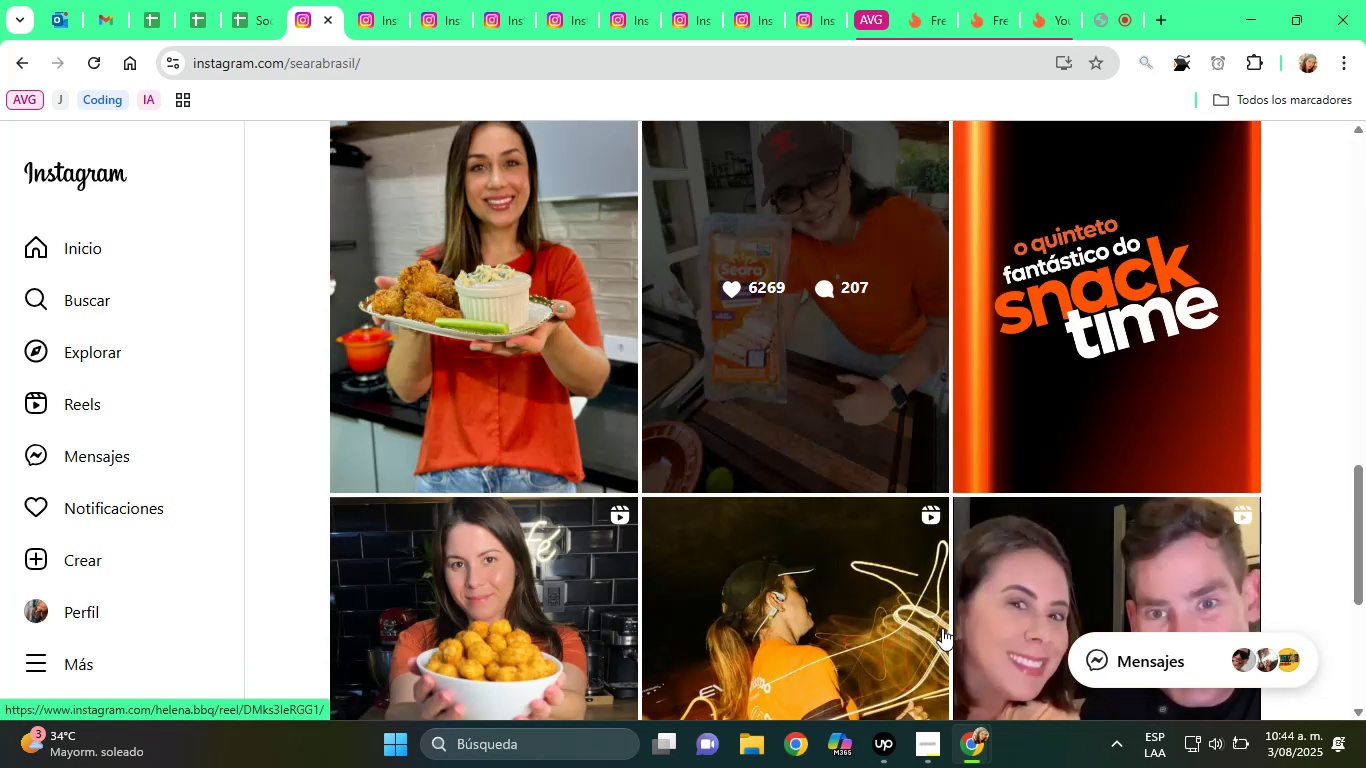 
mouse_move([948, 645])
 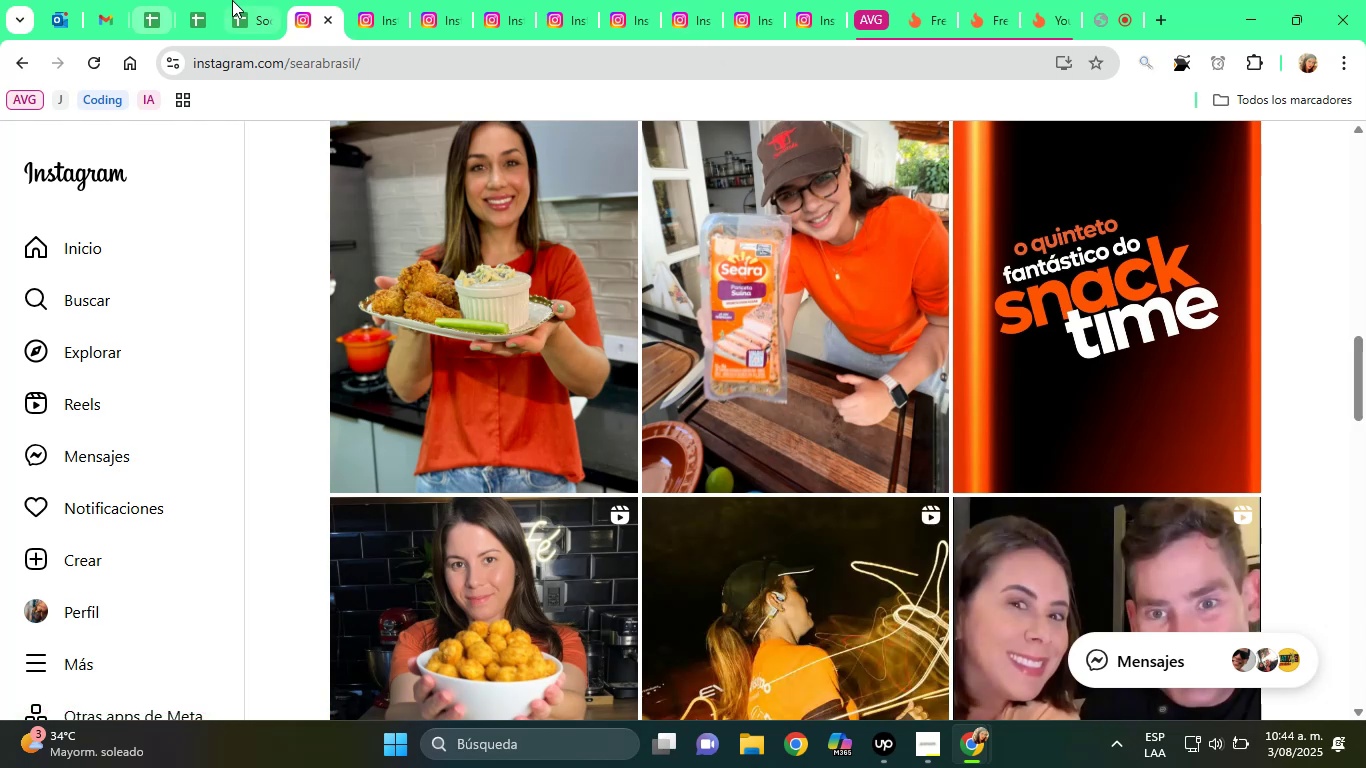 
left_click([243, 0])
 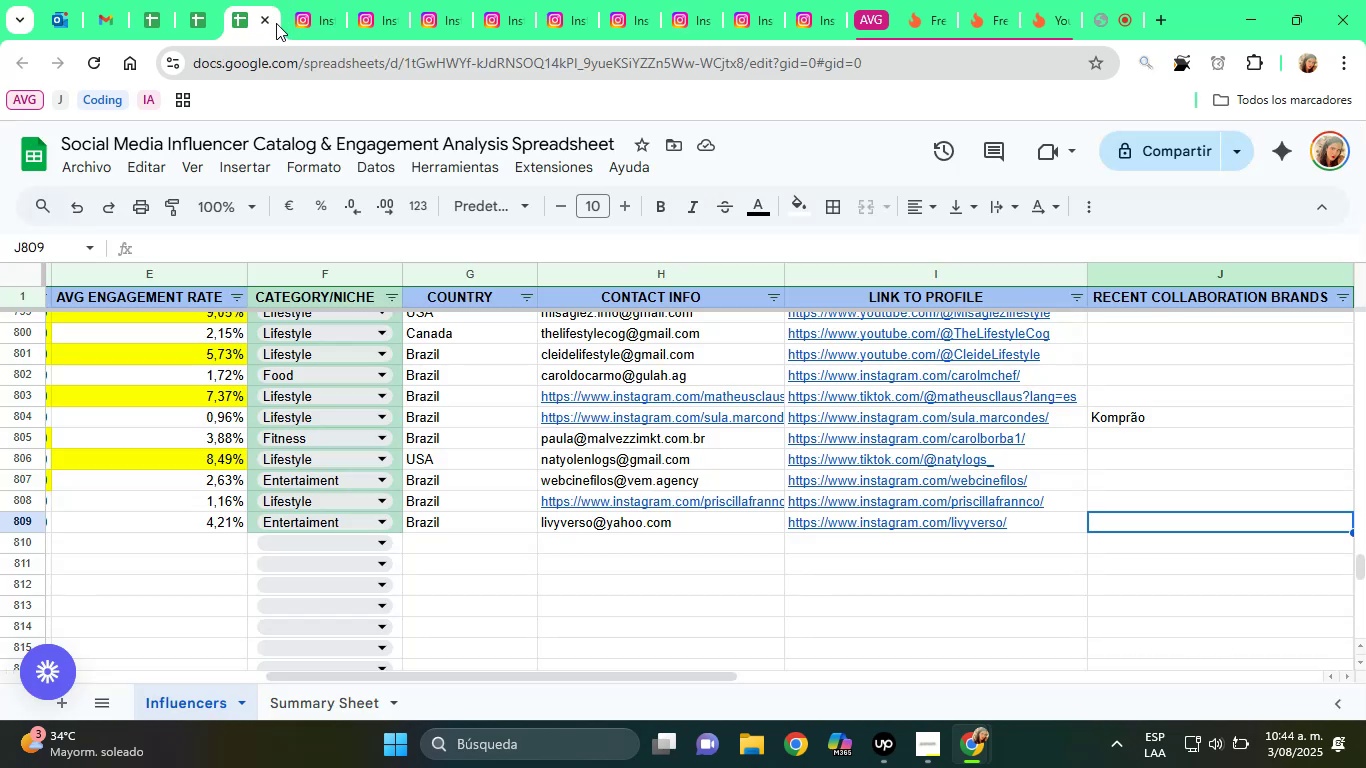 
key(Control+ControlLeft)
 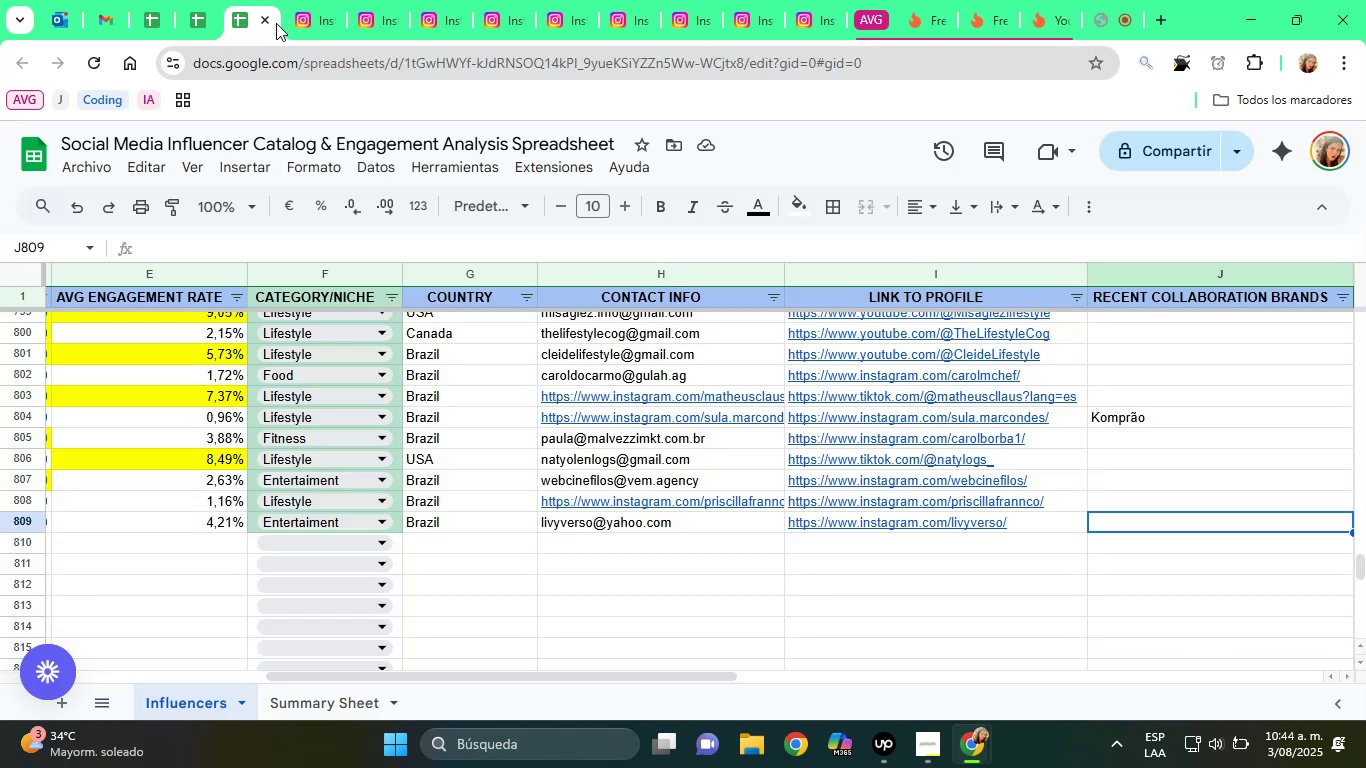 
key(Control+V)
 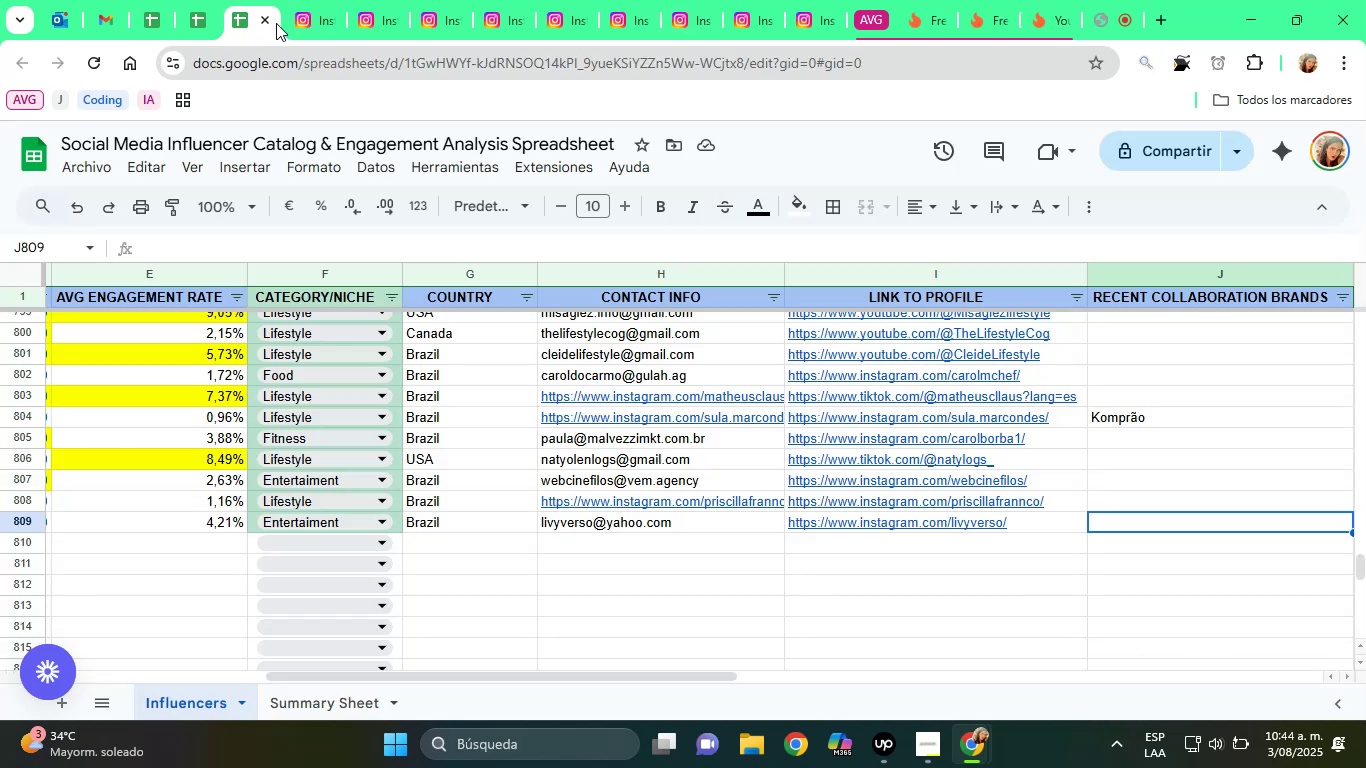 
left_click([276, 23])
 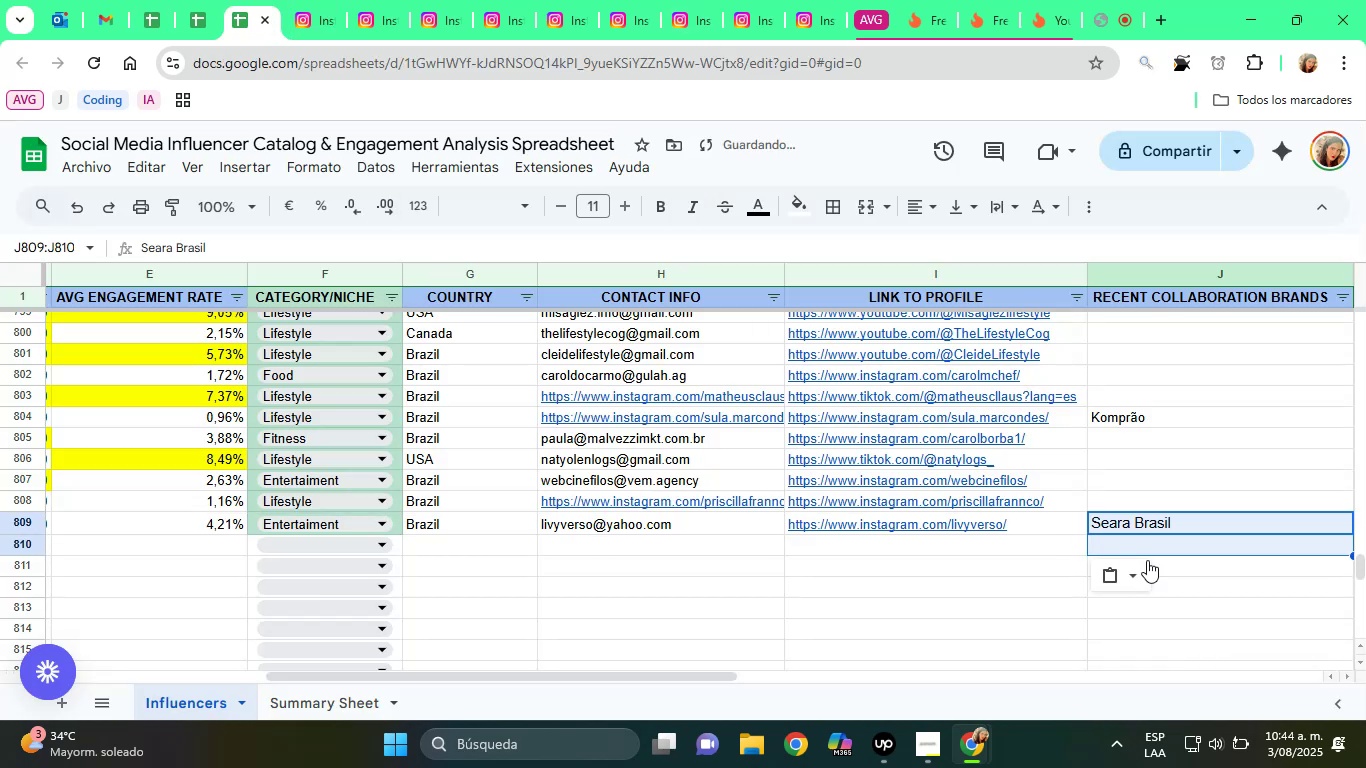 
left_click([1142, 580])
 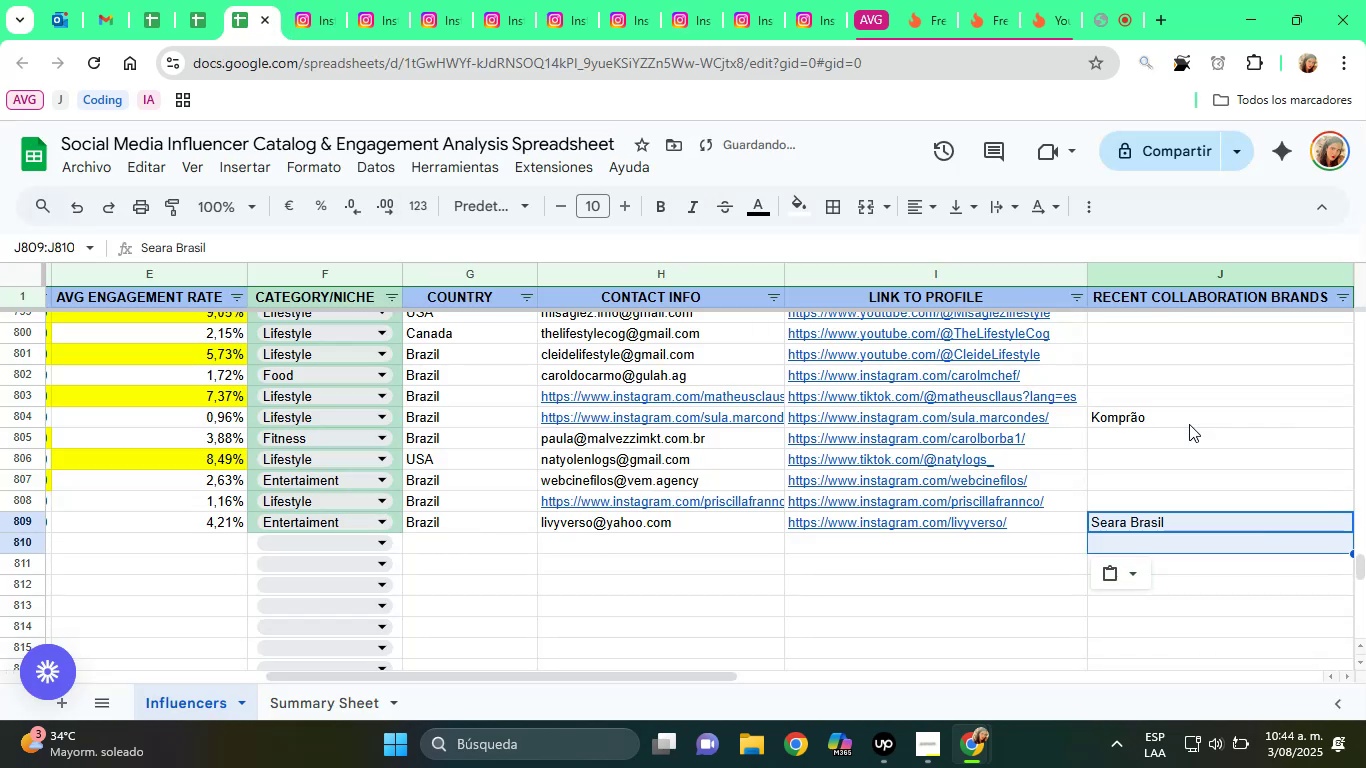 
key(ArrowDown)
 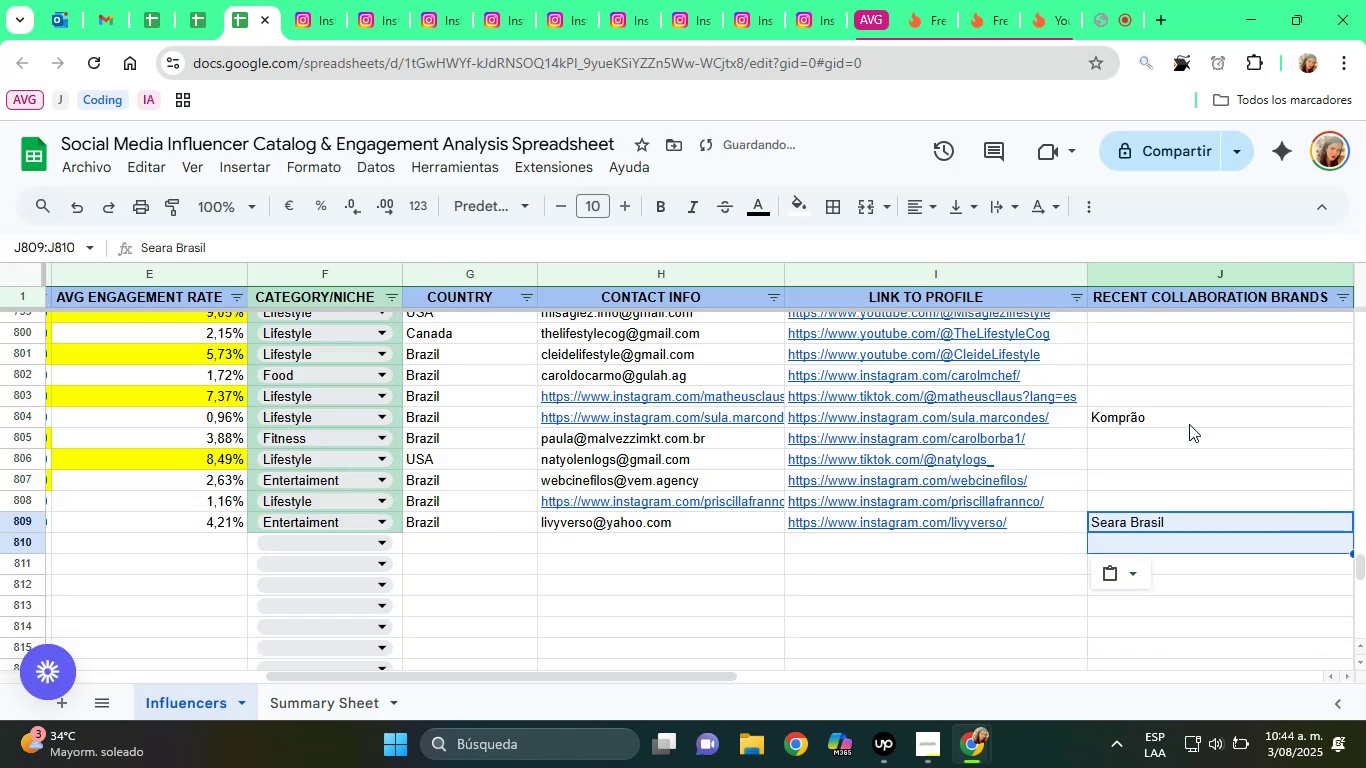 
key(ArrowLeft)
 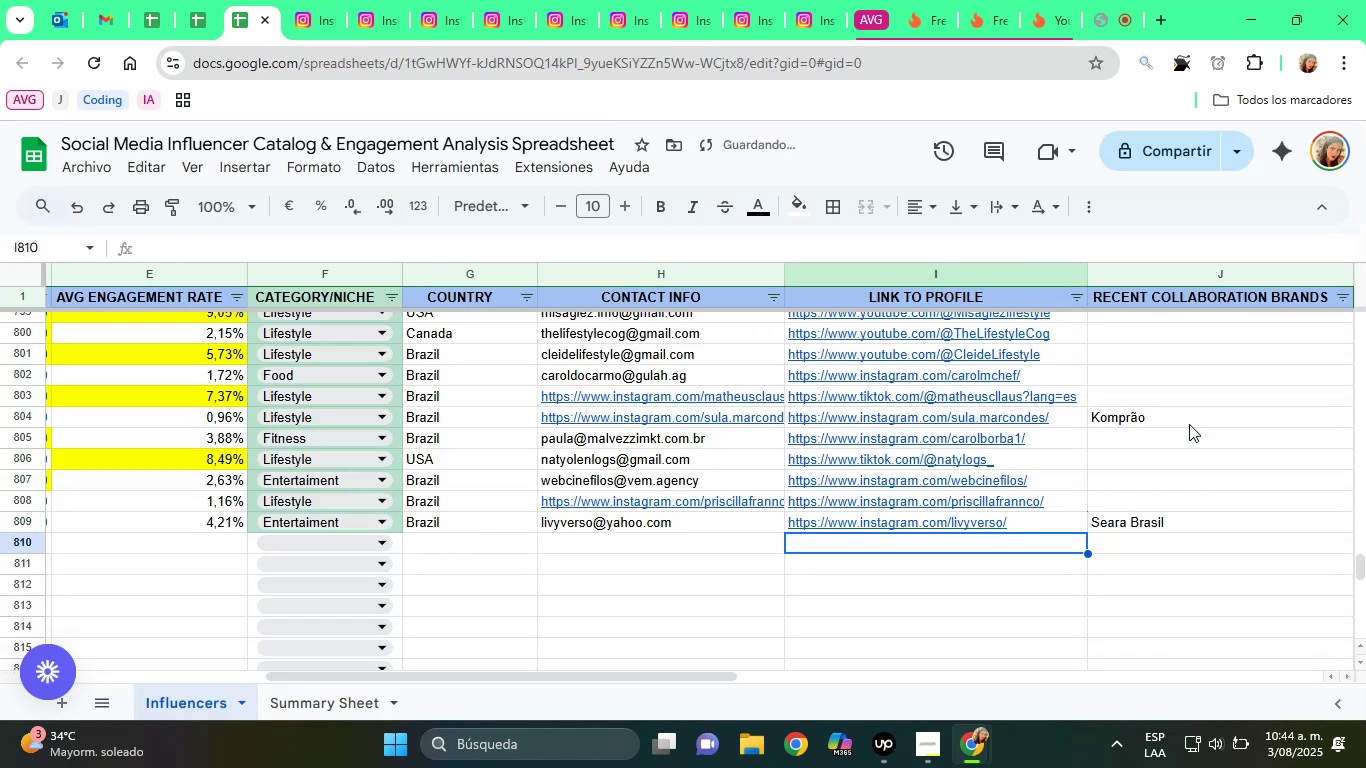 
hold_key(key=ArrowLeft, duration=1.09)
 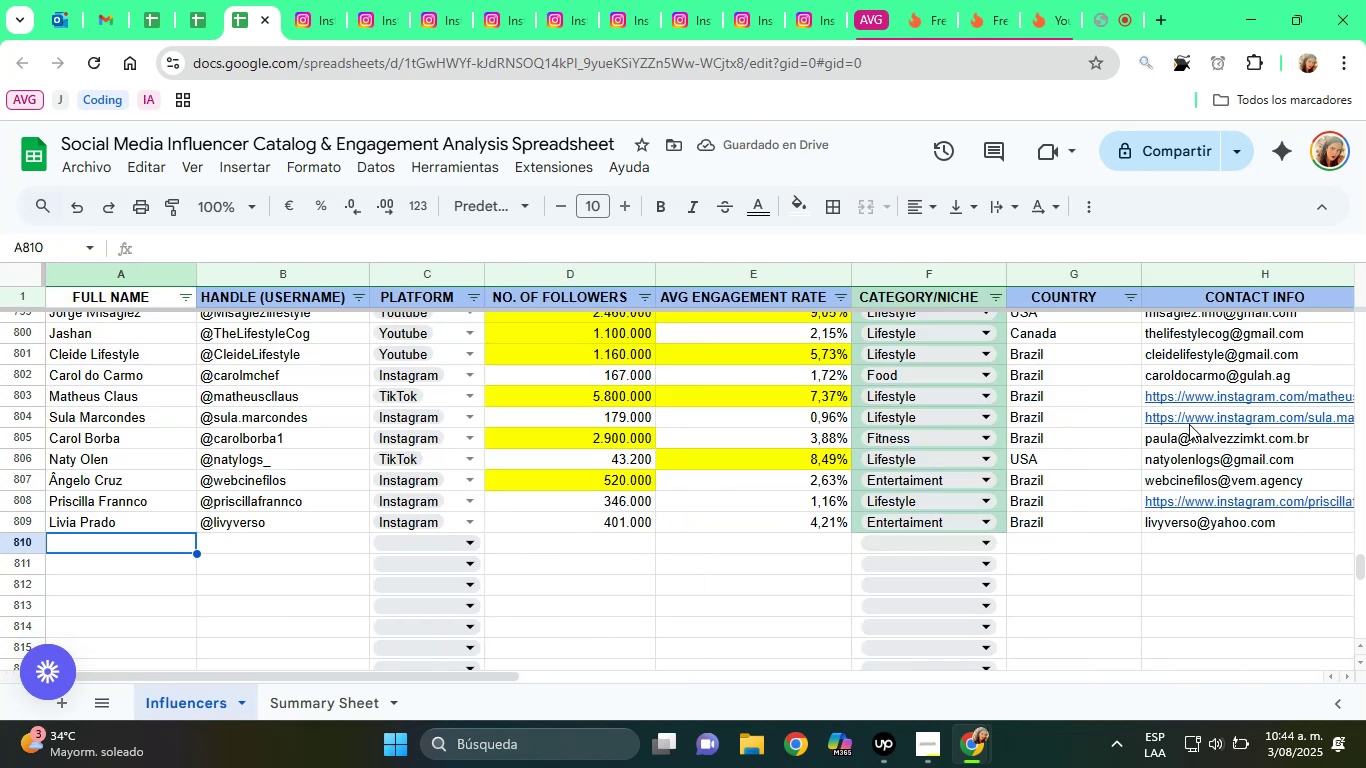 
left_click([304, 0])
 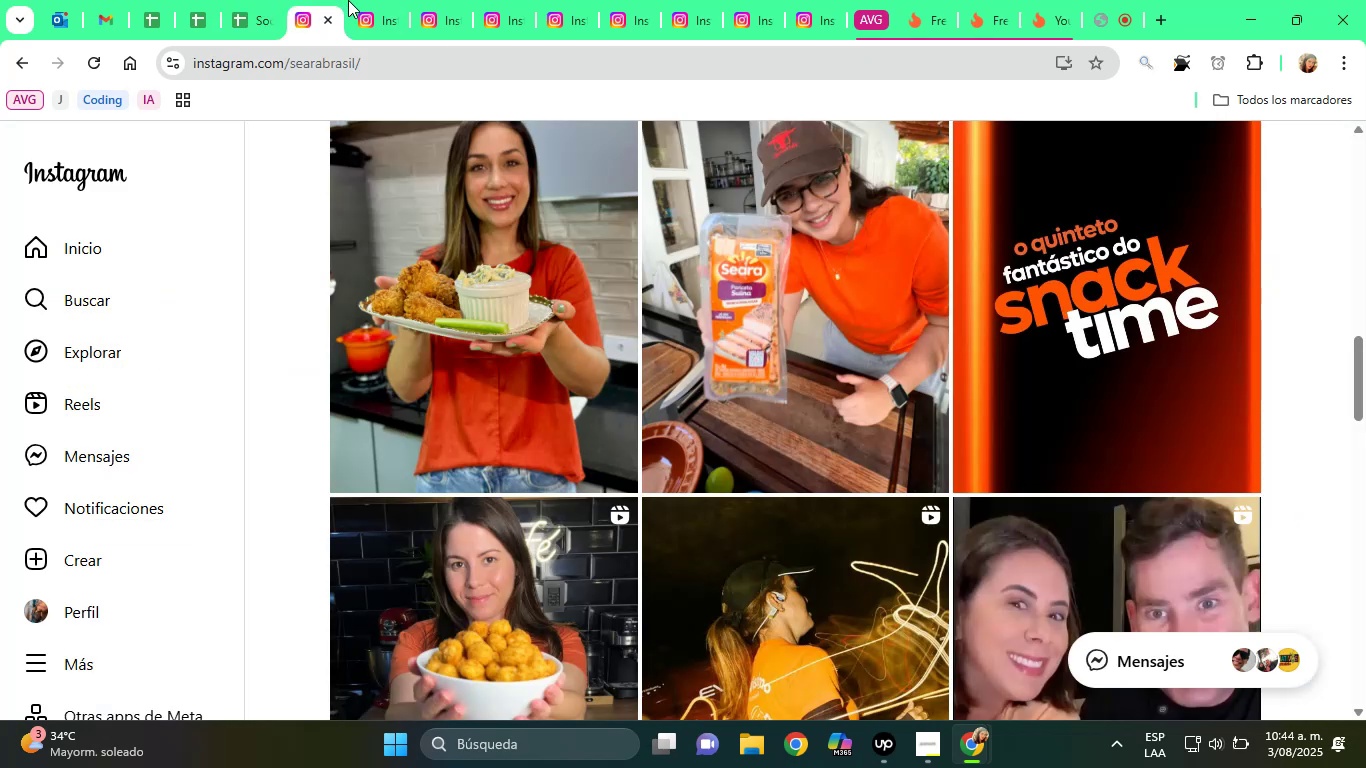 
left_click([361, 0])
 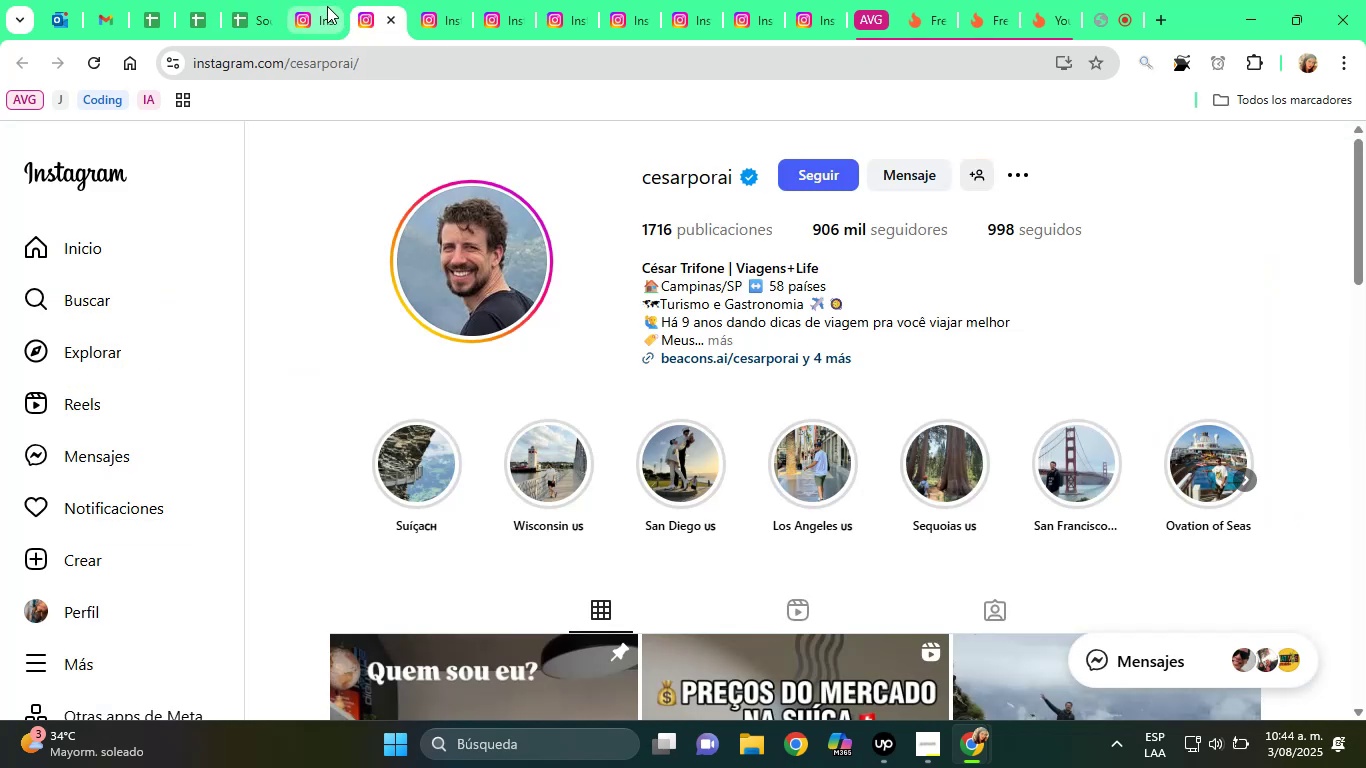 
left_click([319, 2])
 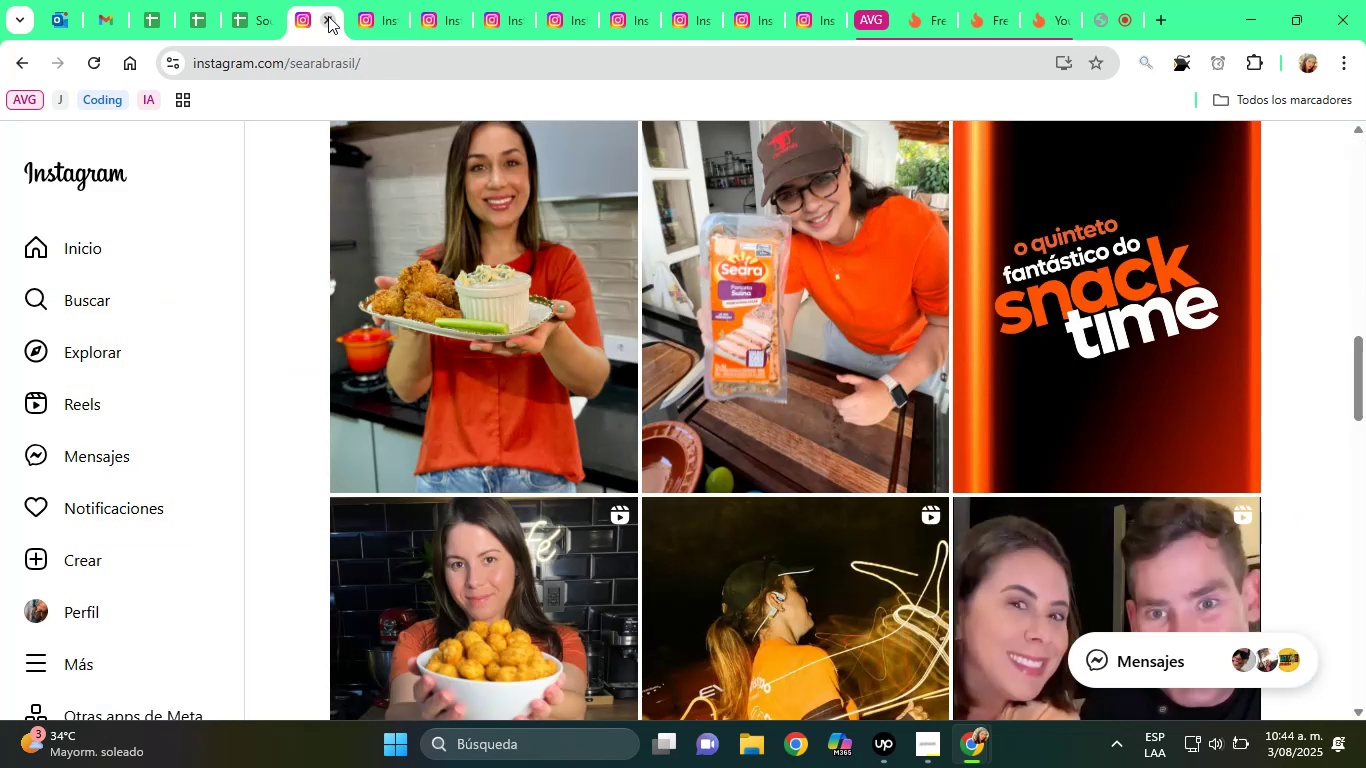 
left_click([328, 17])
 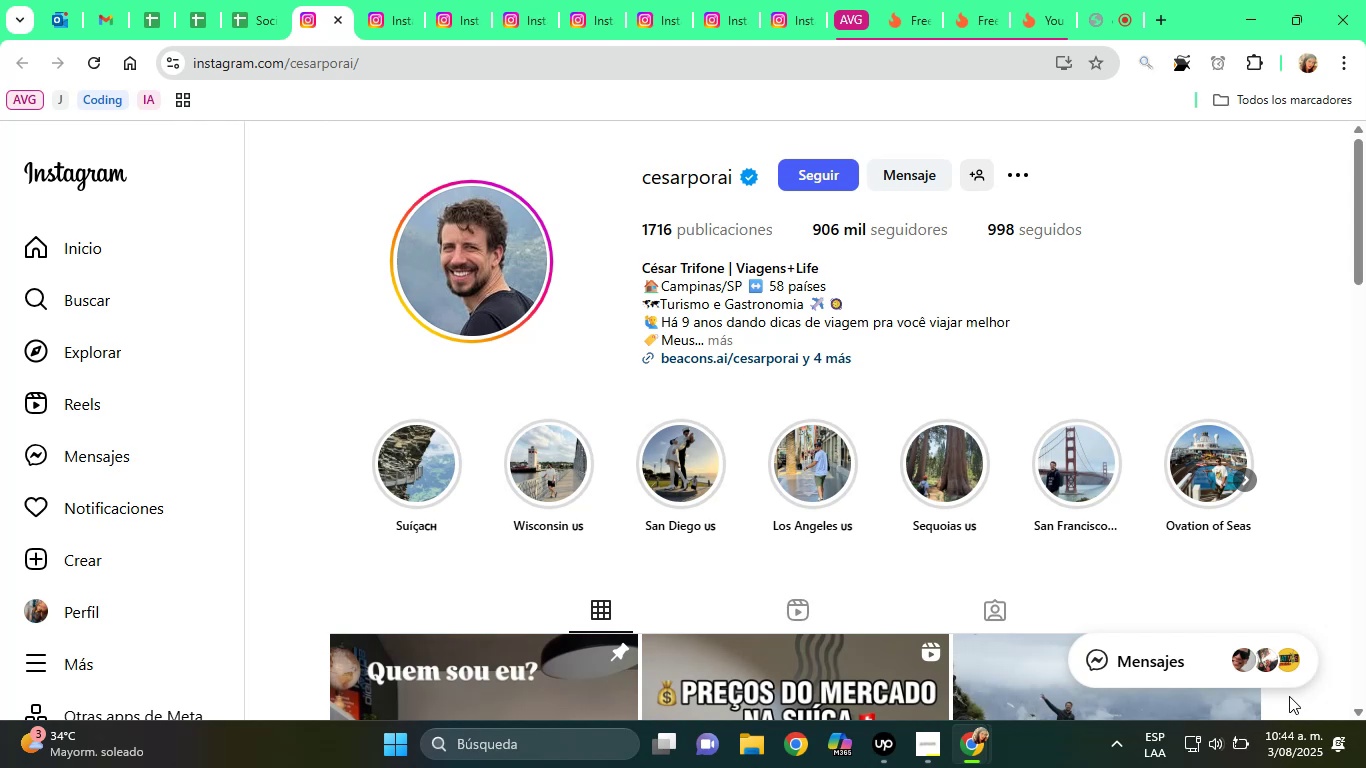 
wait(6.96)
 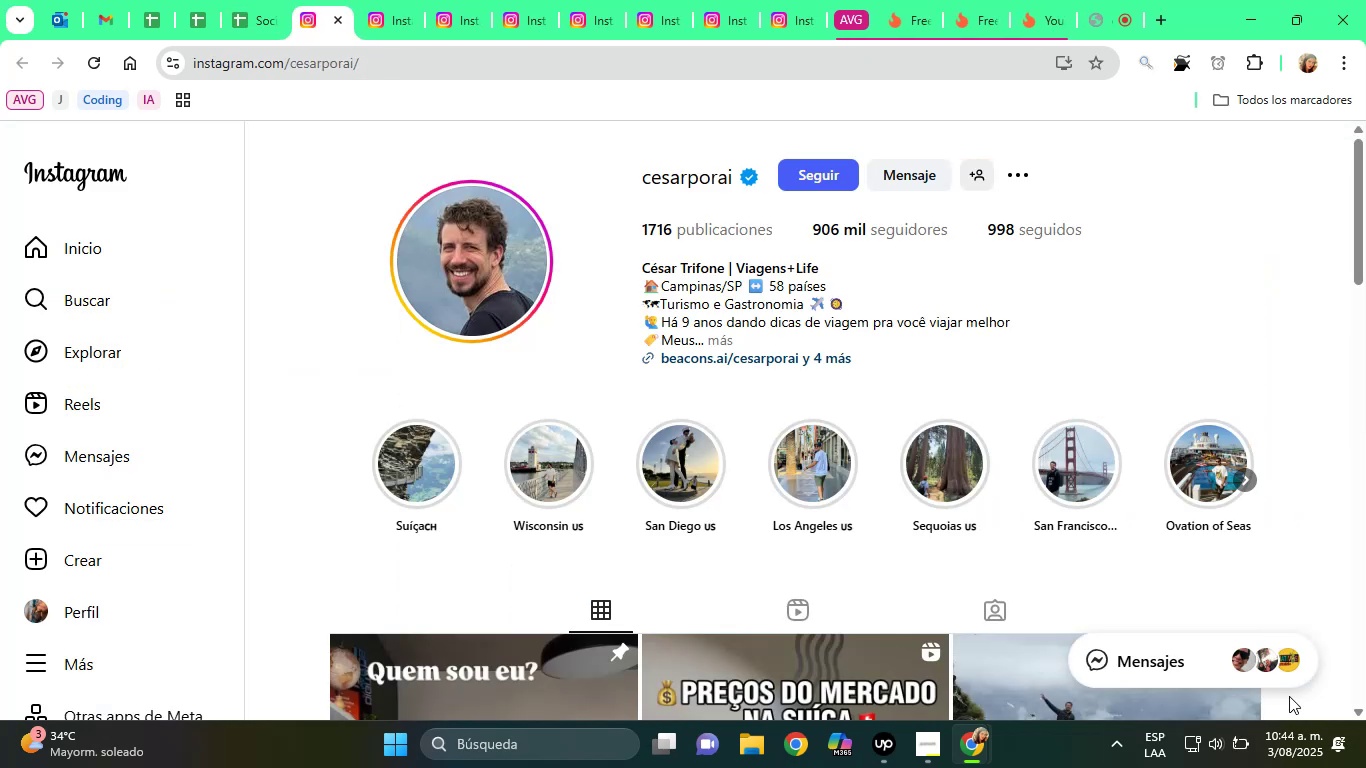 
left_click_drag(start_coordinate=[648, 262], to_coordinate=[696, 263])
 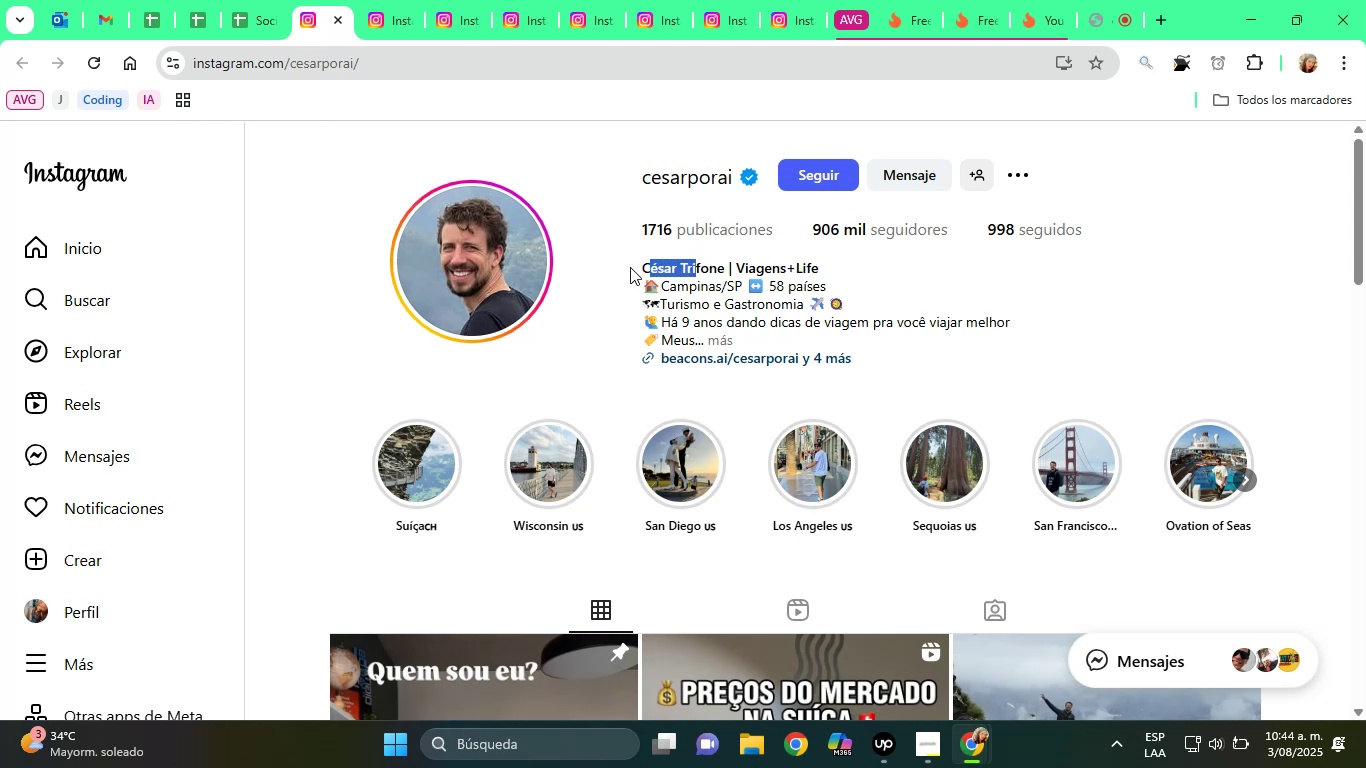 
left_click_drag(start_coordinate=[631, 267], to_coordinate=[721, 269])
 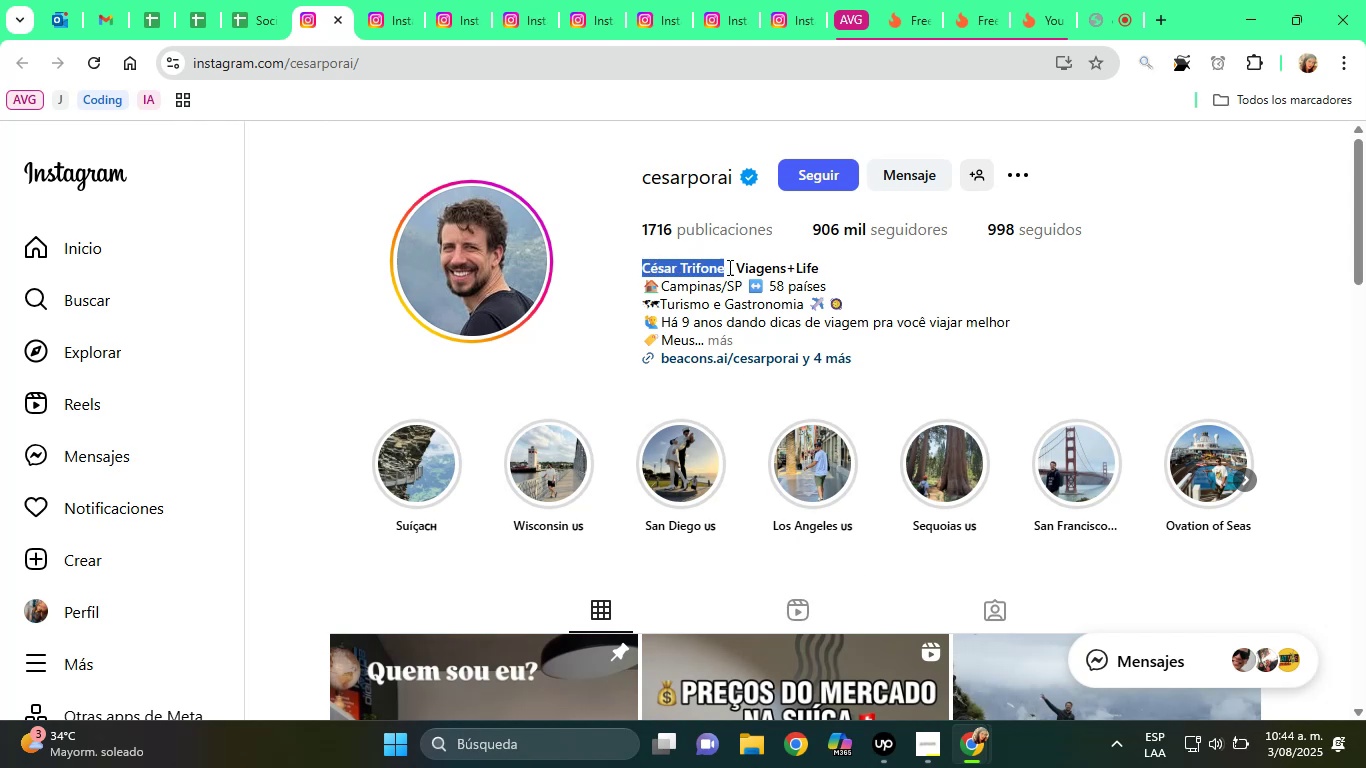 
key(Control+C)
 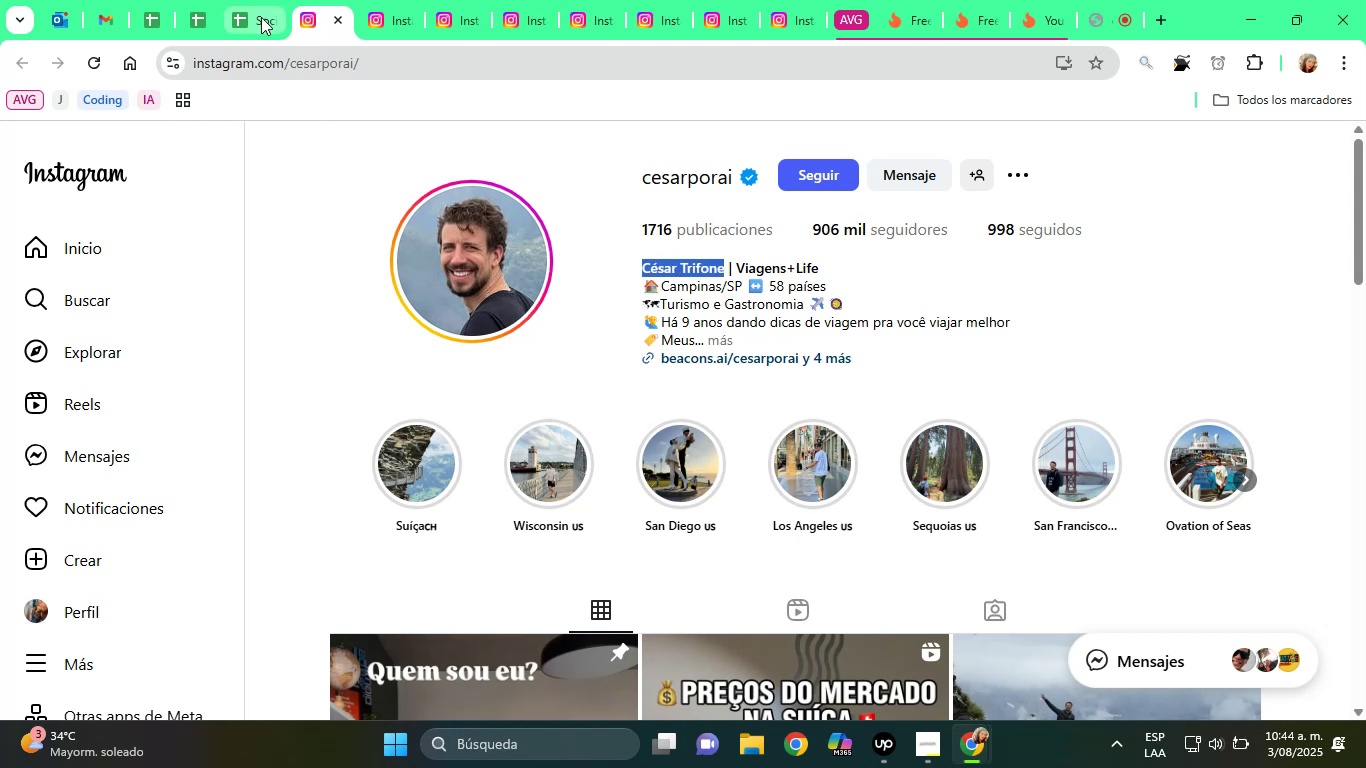 
left_click([261, 9])
 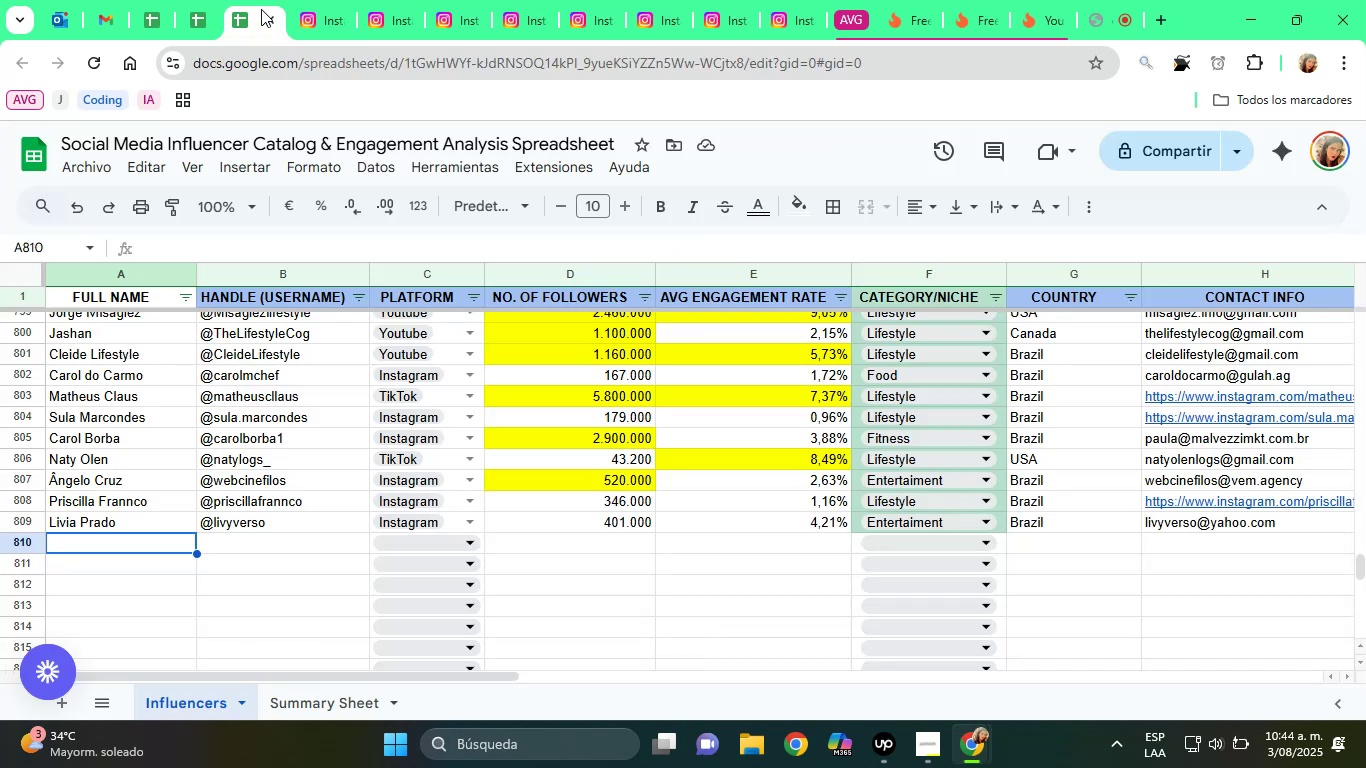 
key(Control+ControlLeft)
 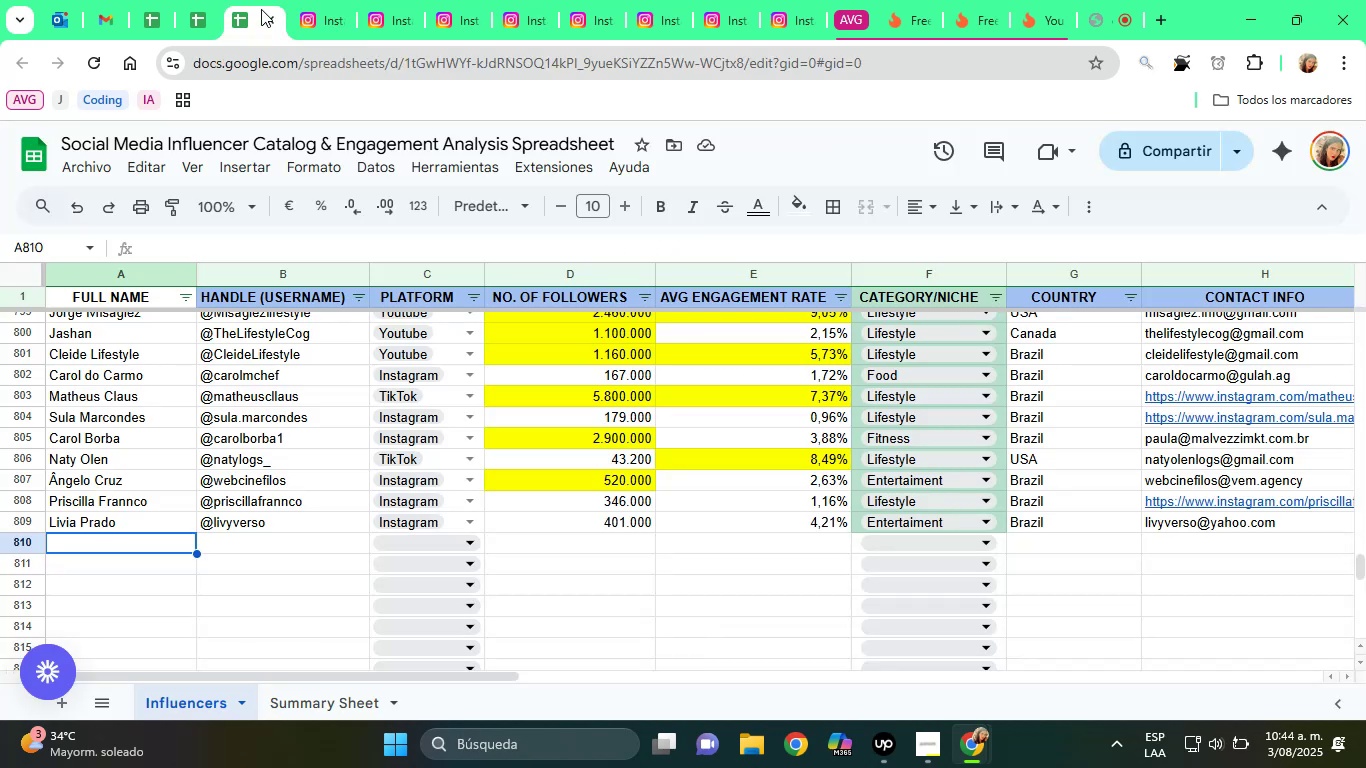 
key(Control+V)
 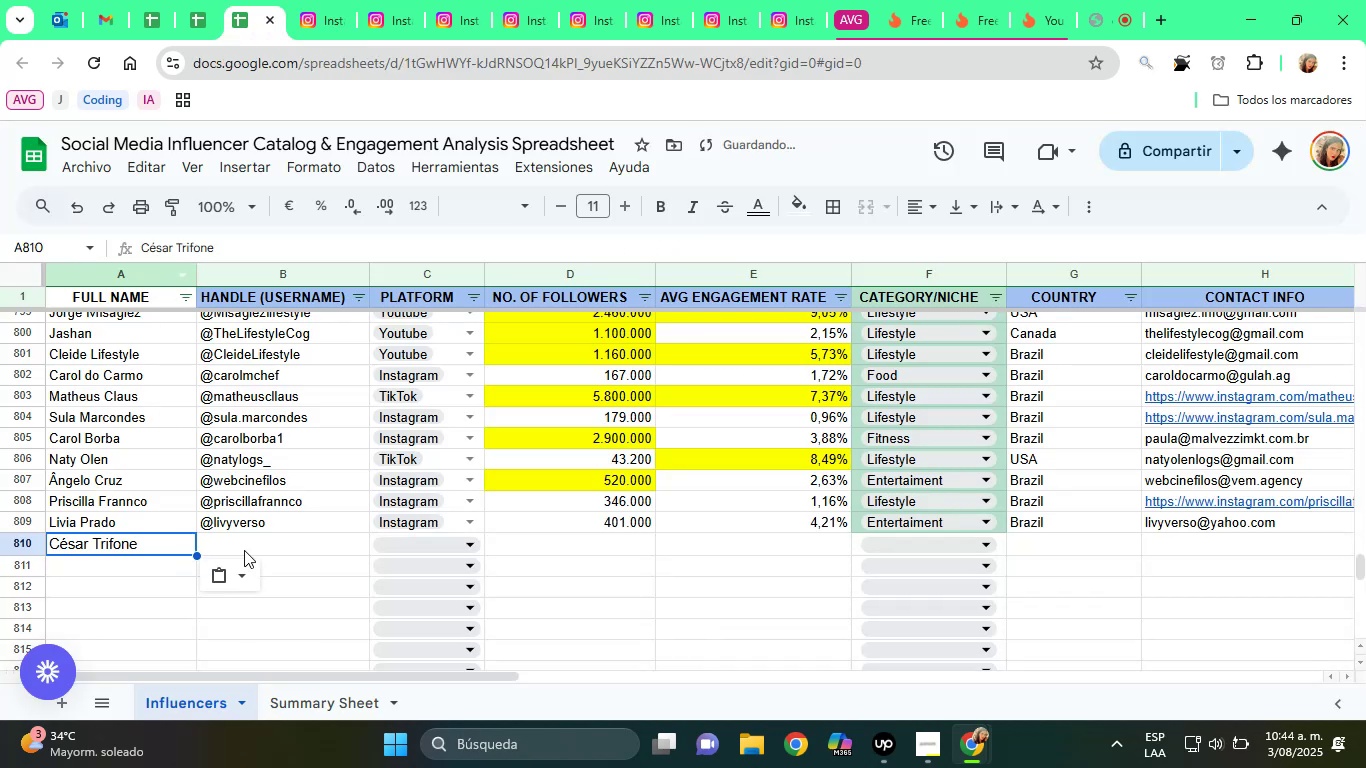 
left_click([237, 577])
 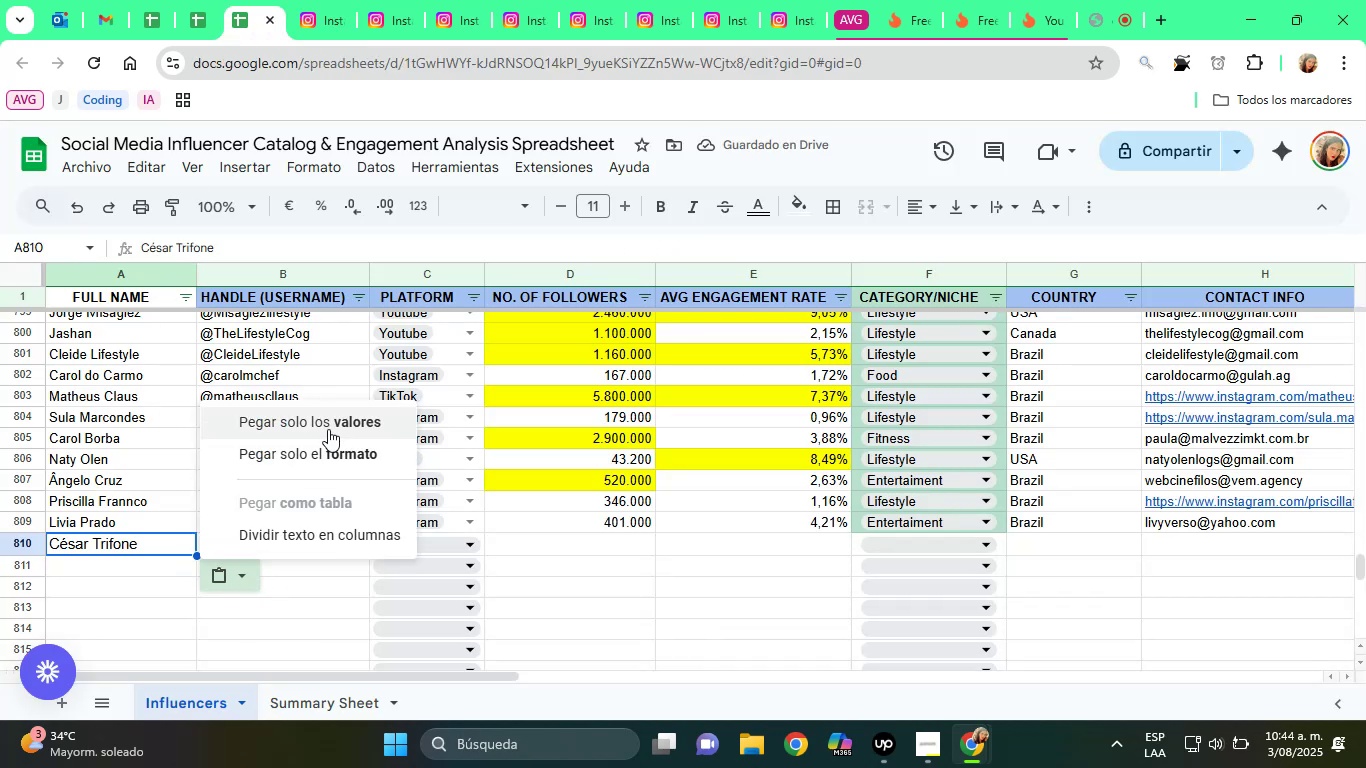 
left_click([325, 420])
 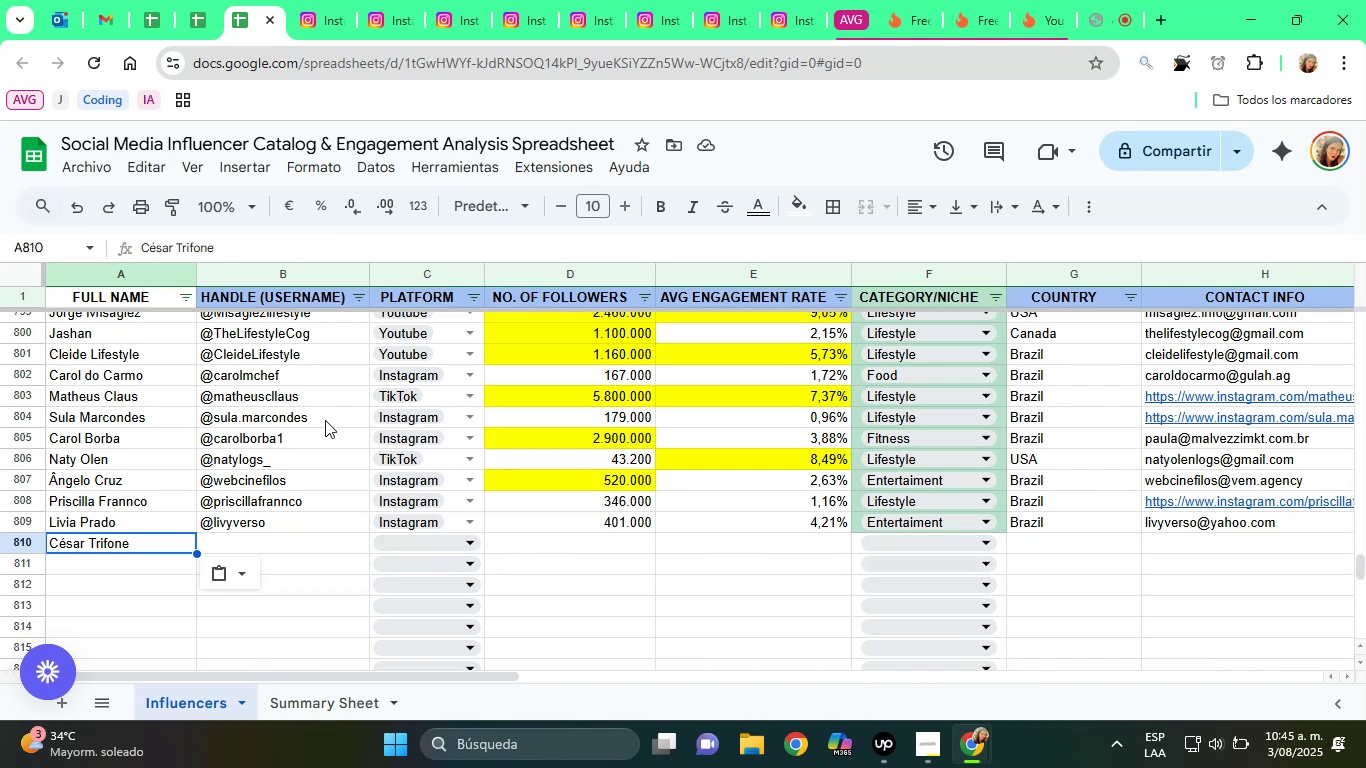 
wait(25.0)
 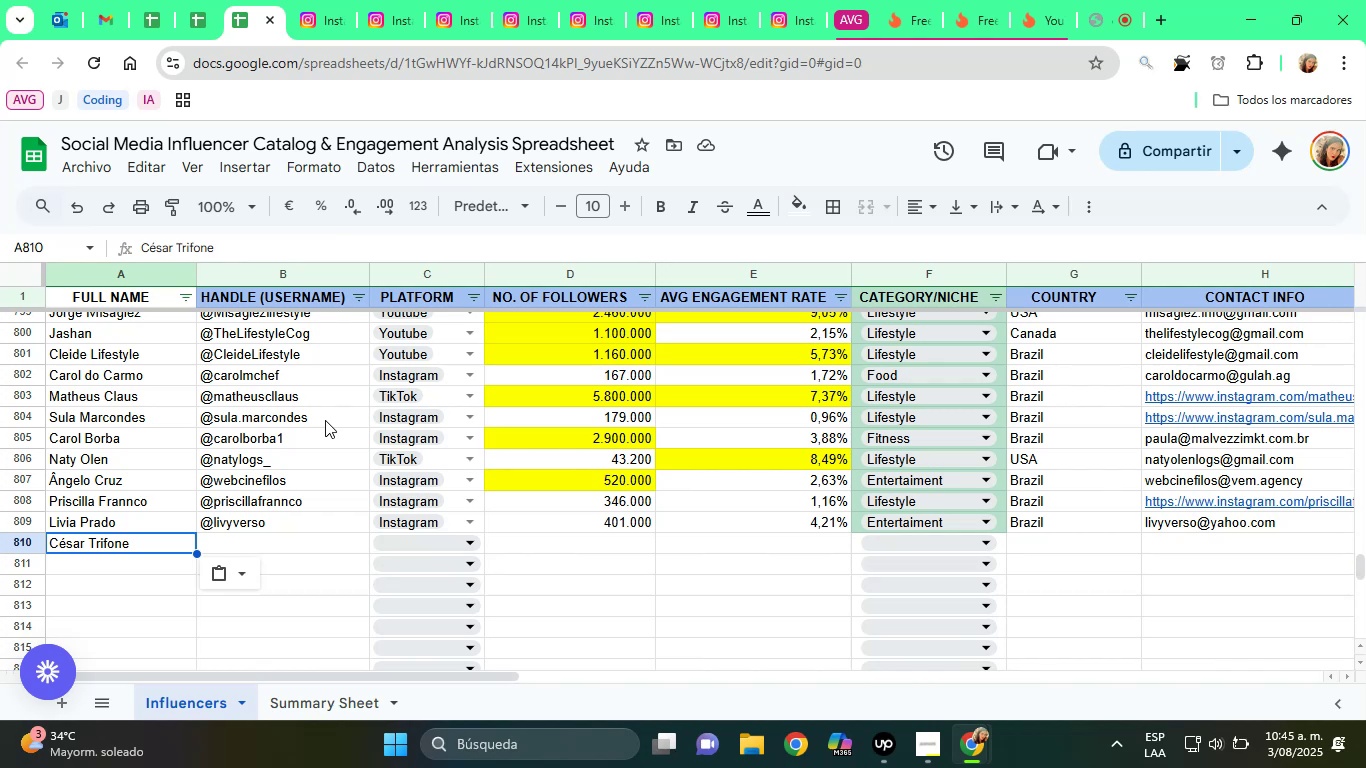 
left_click([335, 0])
 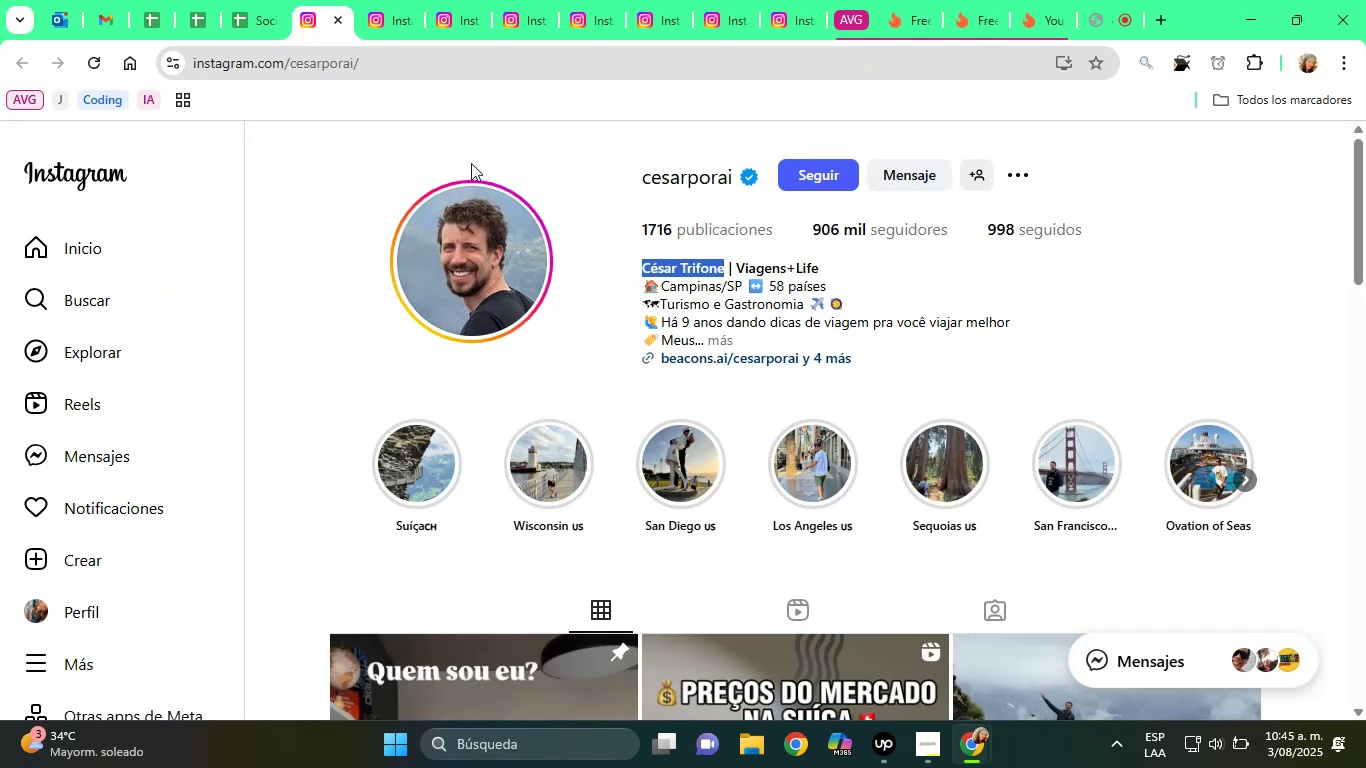 
left_click_drag(start_coordinate=[619, 164], to_coordinate=[733, 163])
 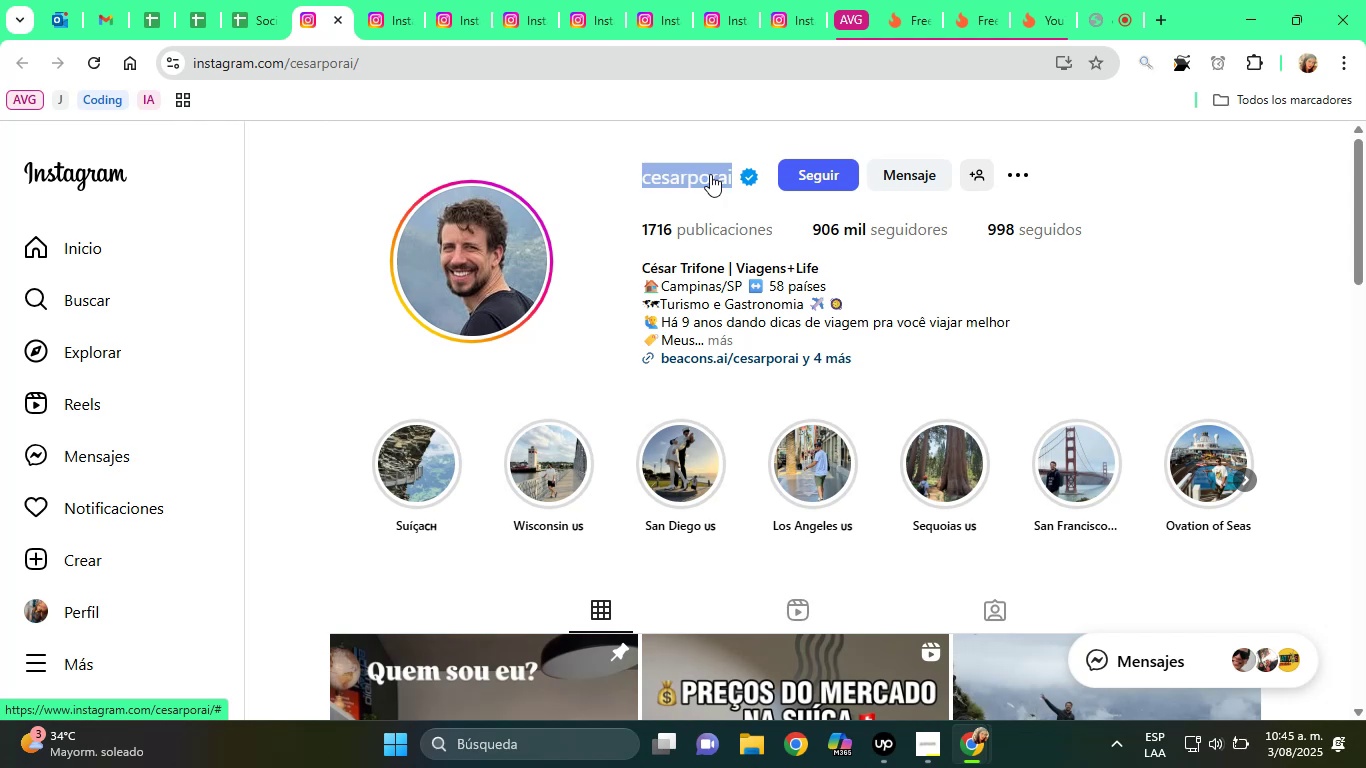 
right_click([710, 174])
 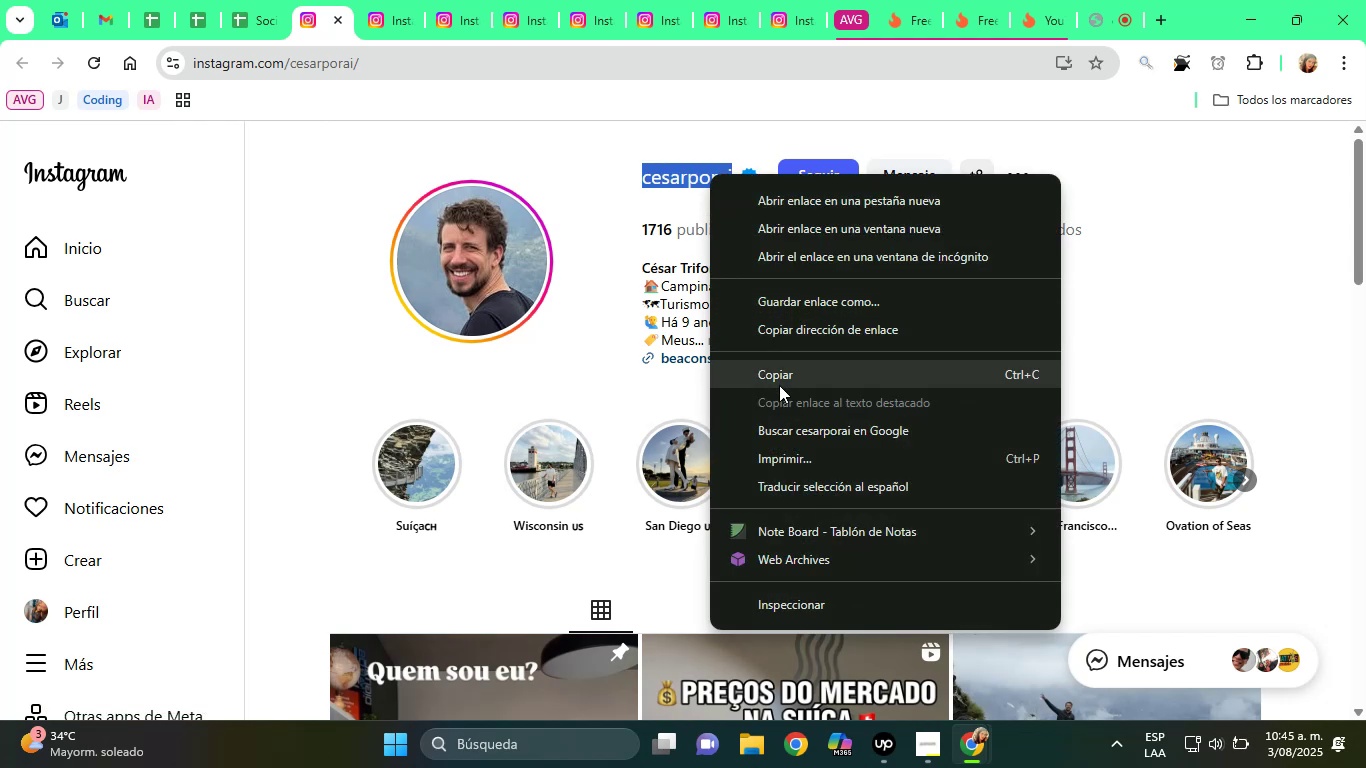 
left_click([776, 383])
 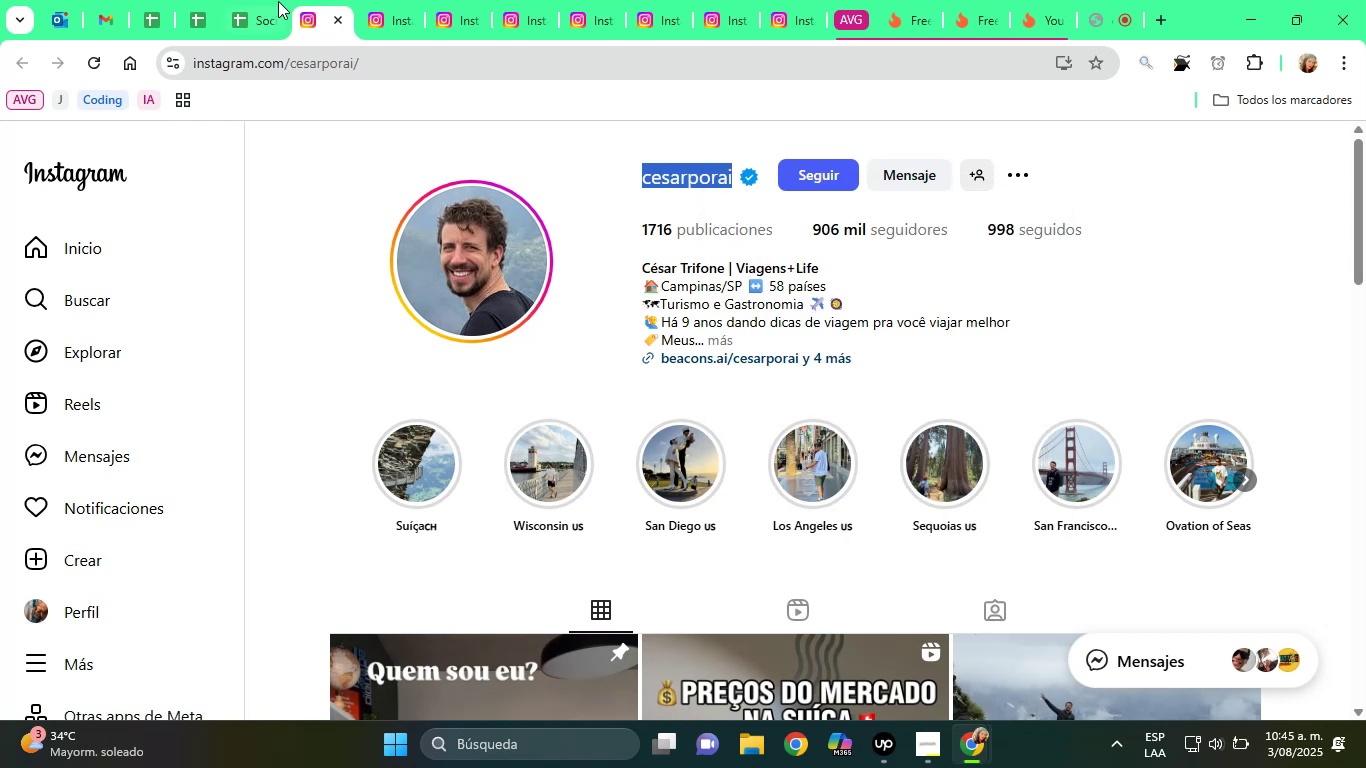 
left_click([255, 0])
 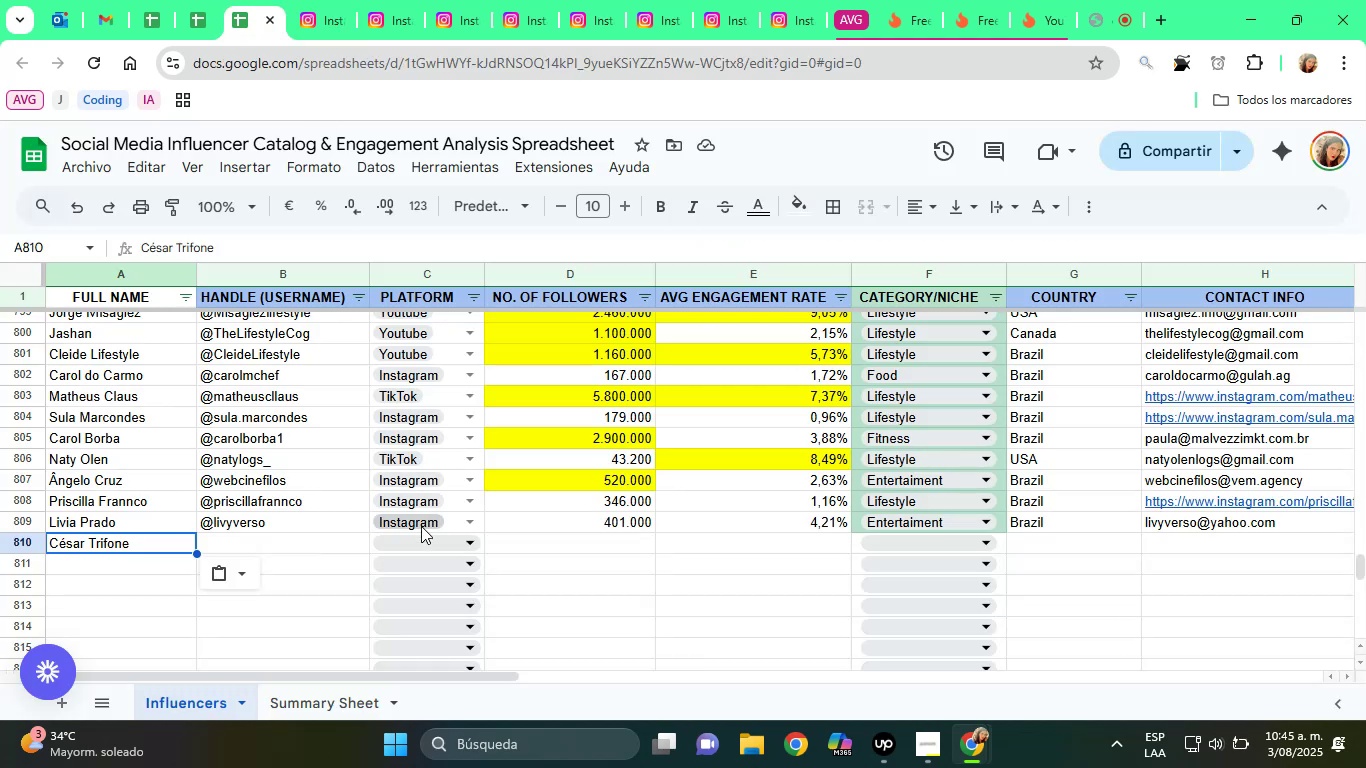 
key(ArrowRight)
 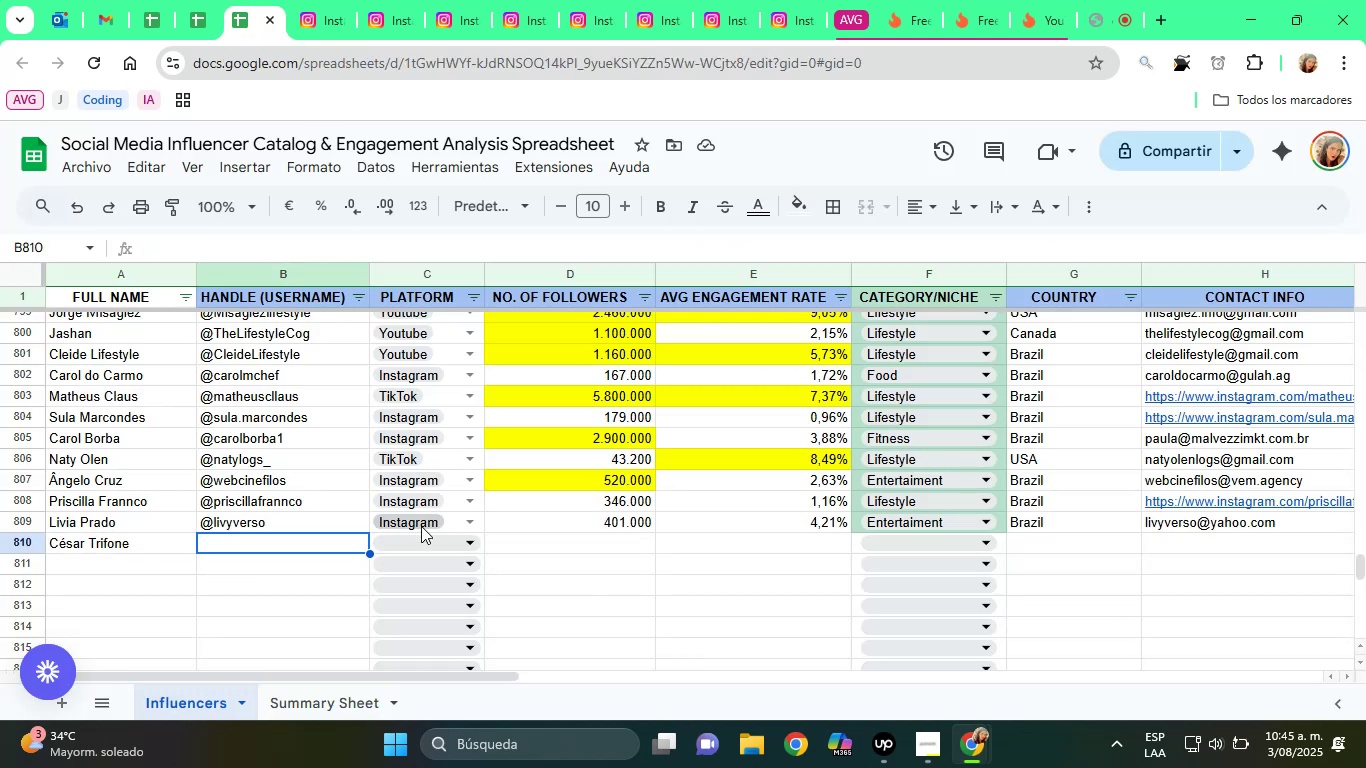 
key(Space)
 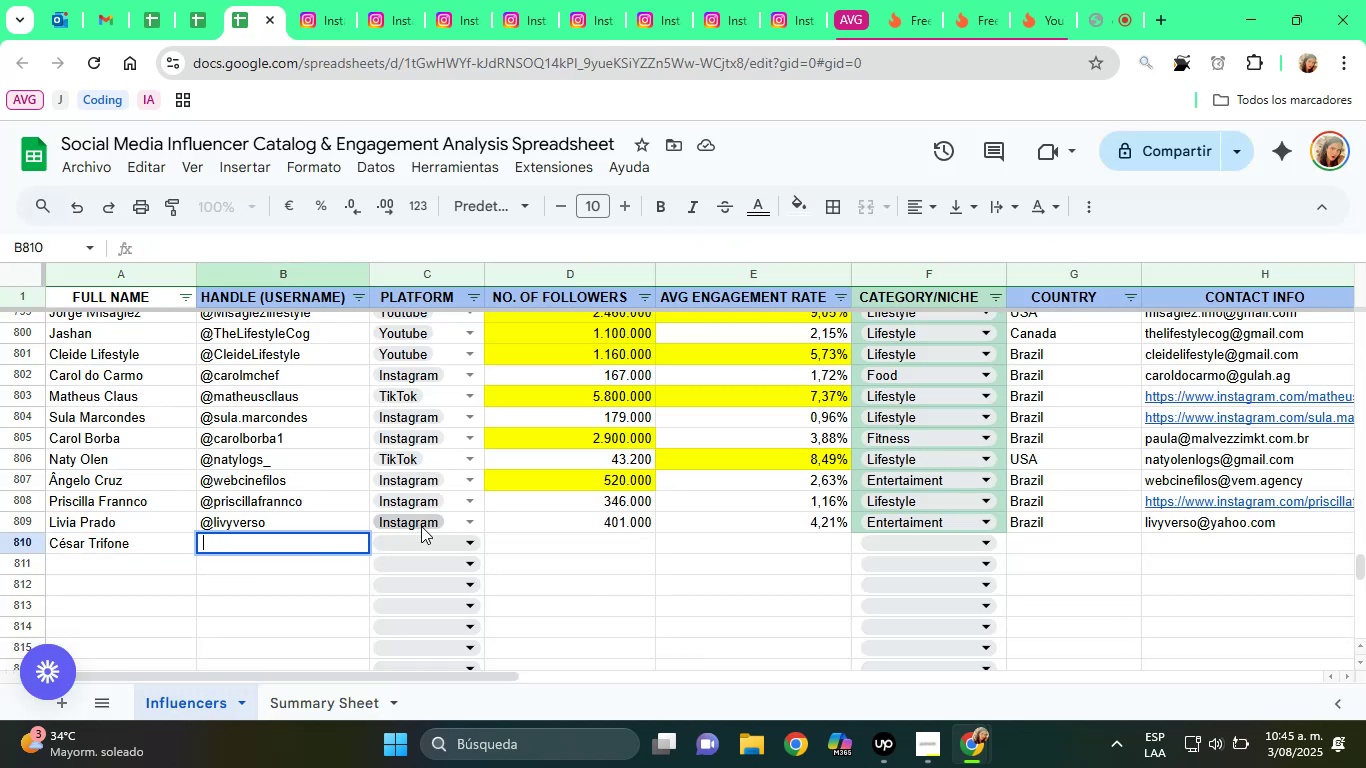 
key(Q)
 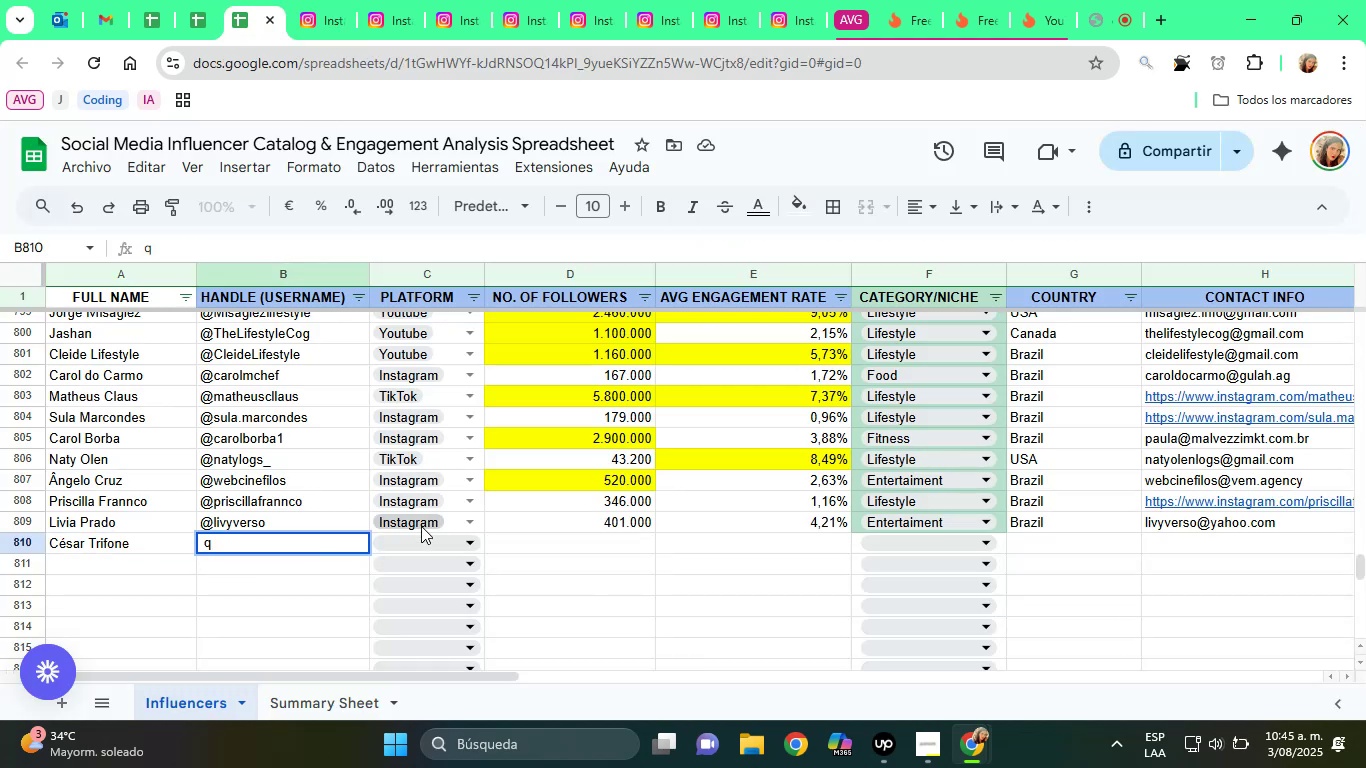 
key(Backspace)
 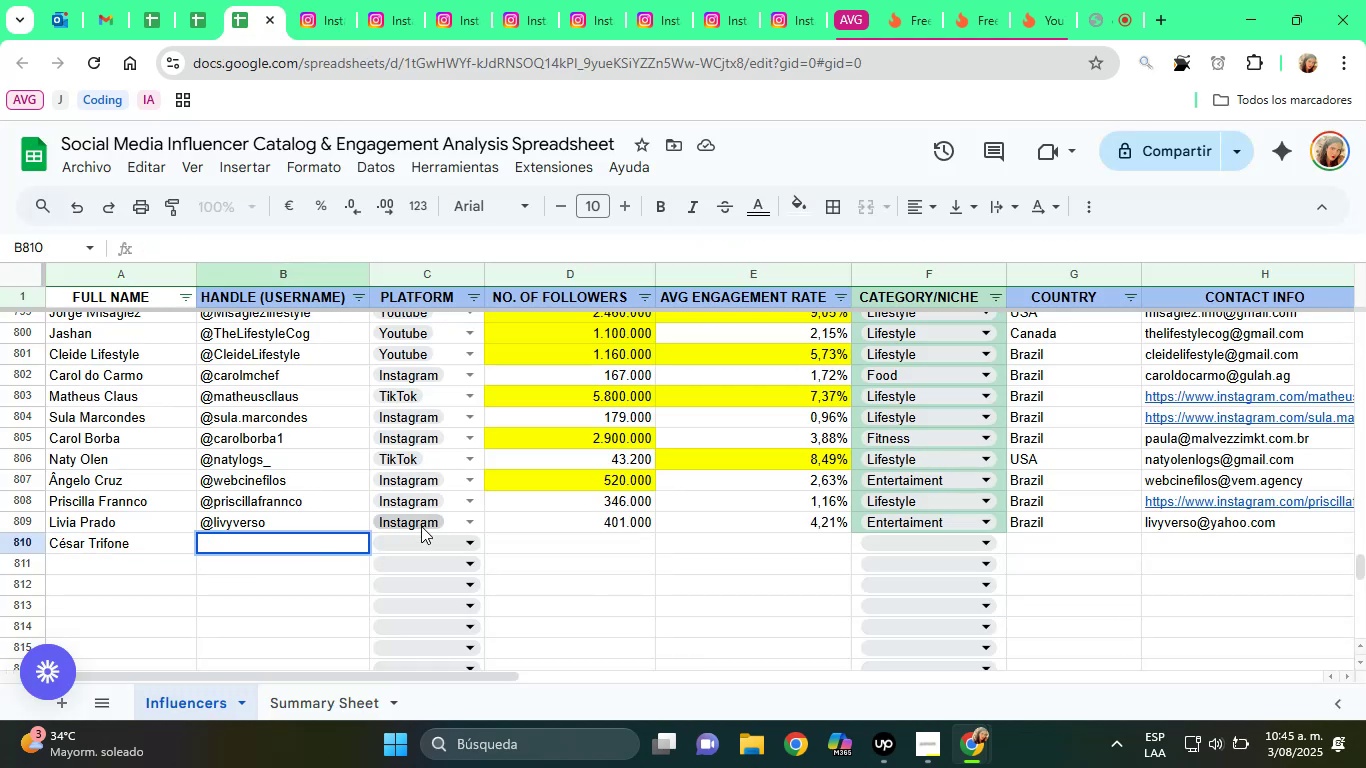 
key(Alt+Control+AltRight)
 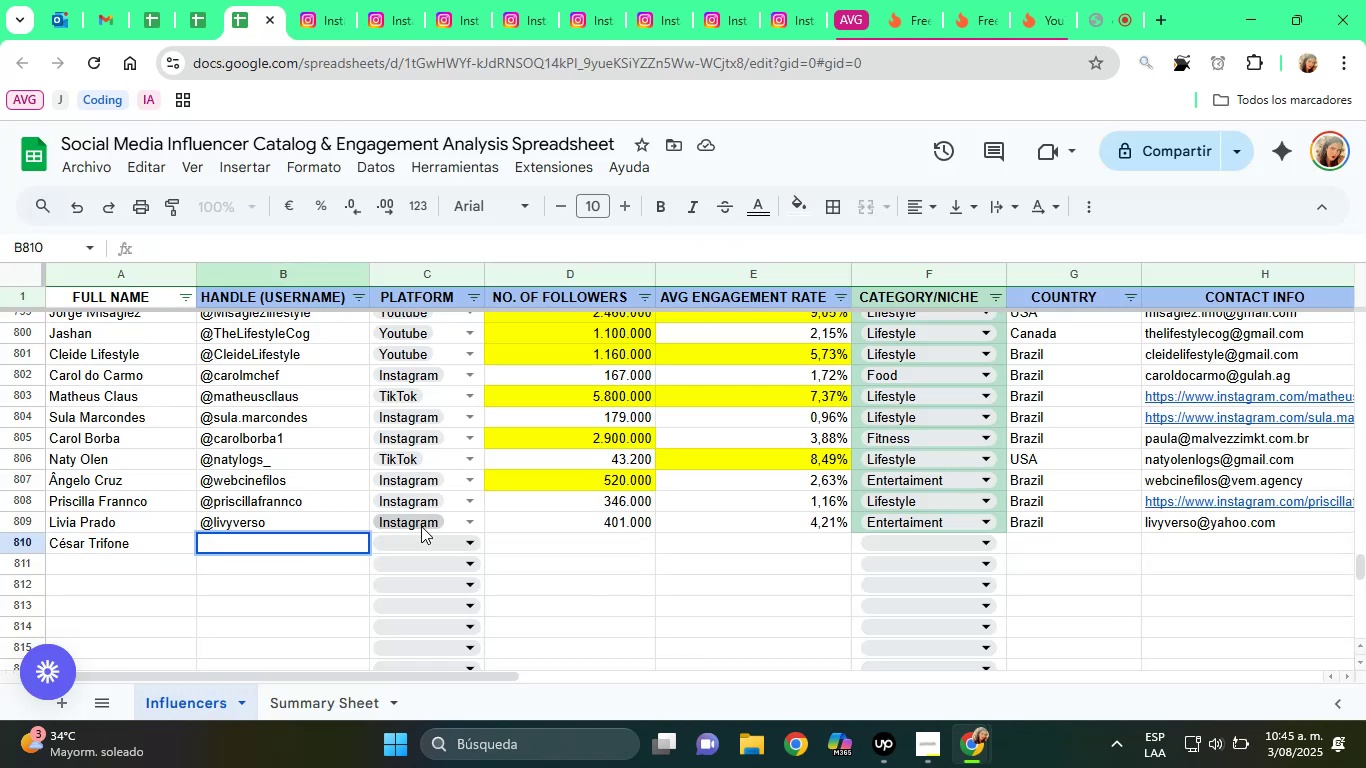 
key(Control+ControlLeft)
 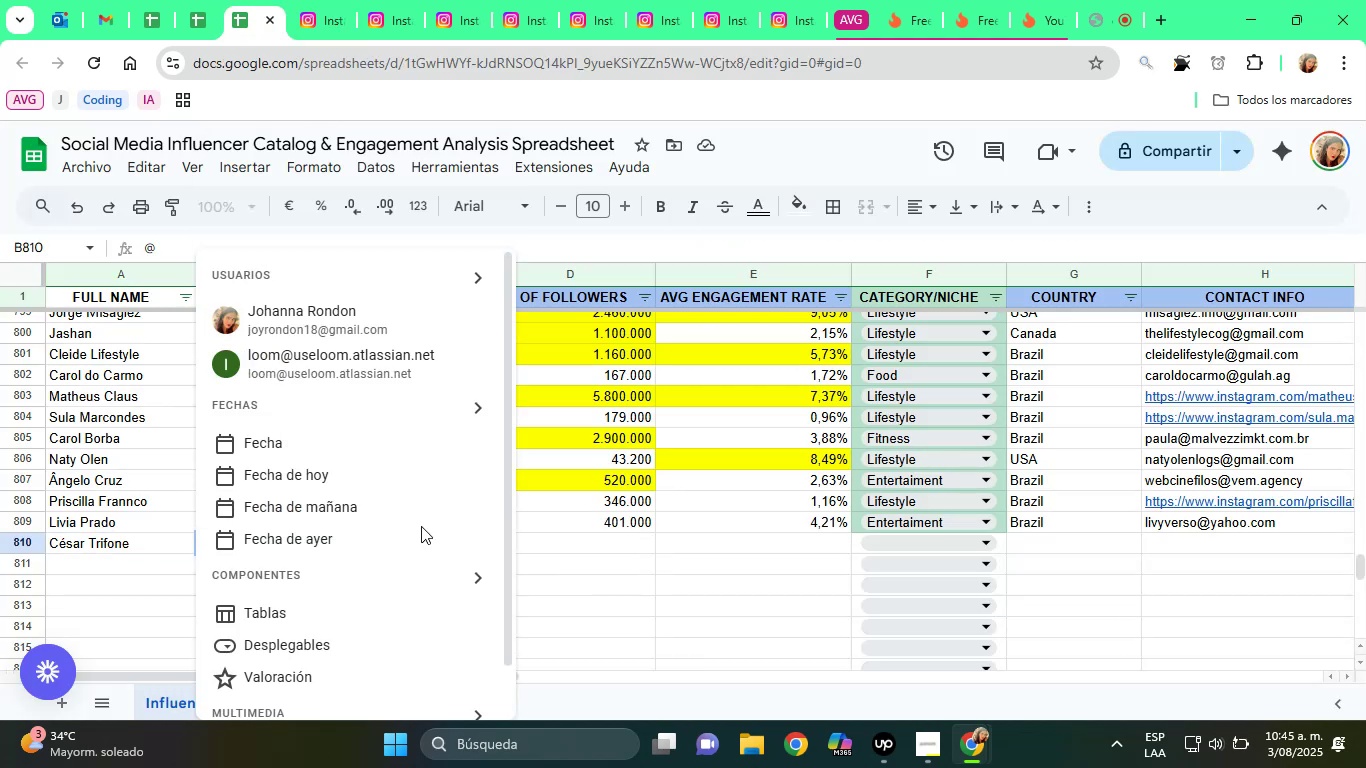 
key(Alt+Control+Q)
 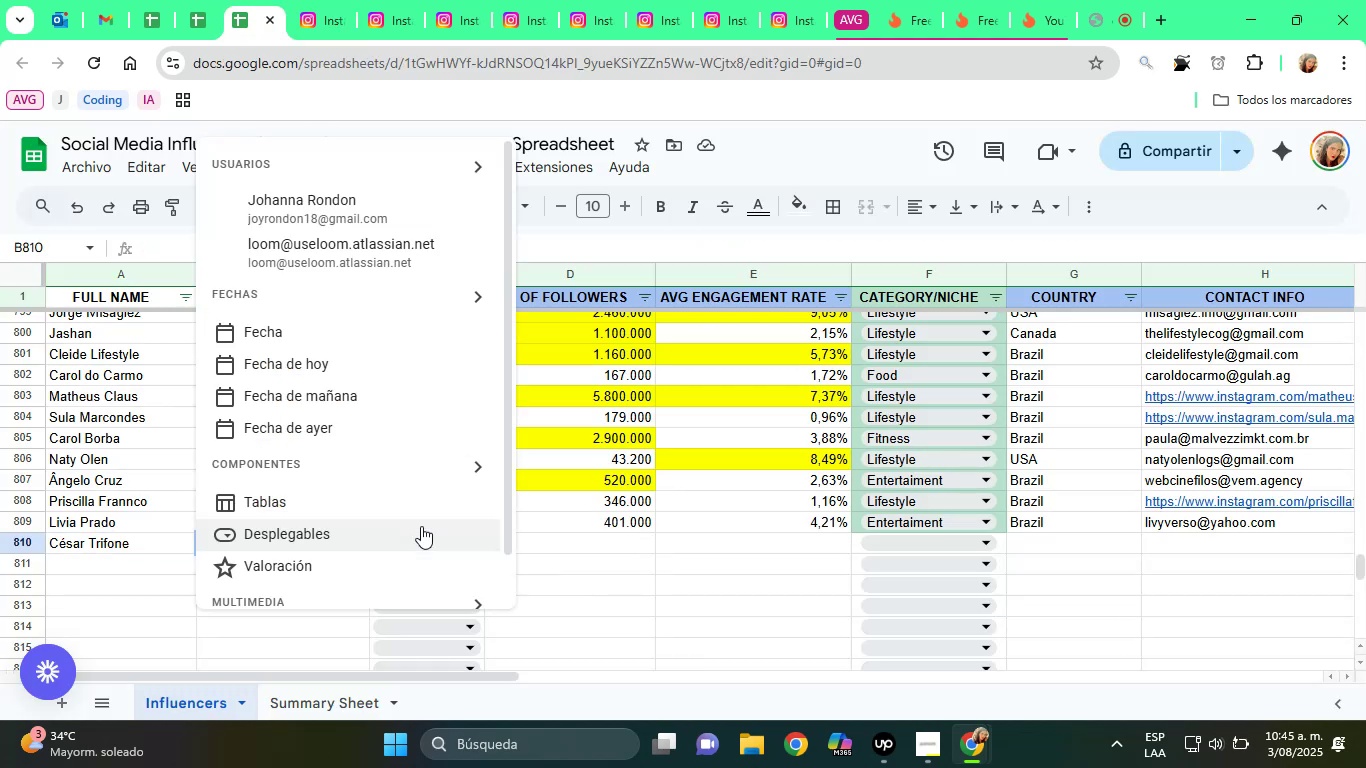 
key(Control+V)
 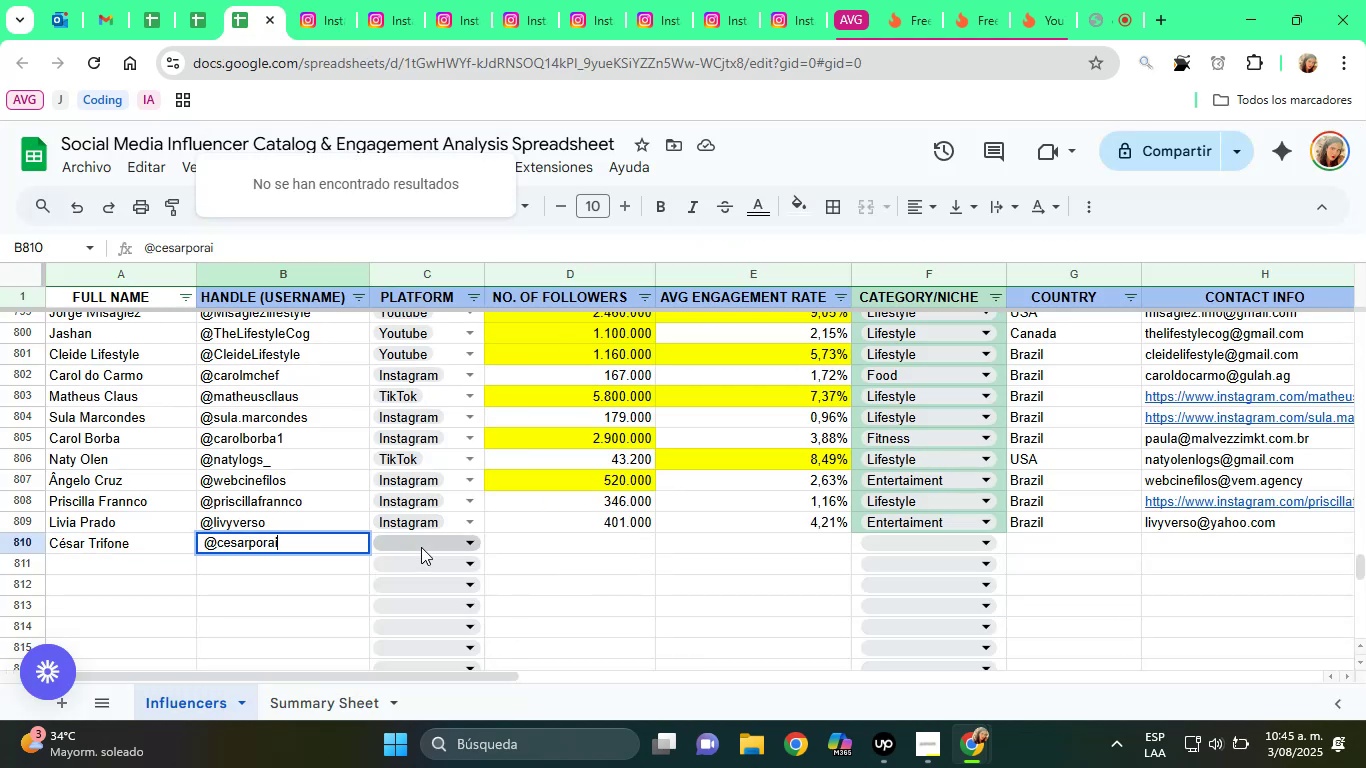 
left_click([428, 551])
 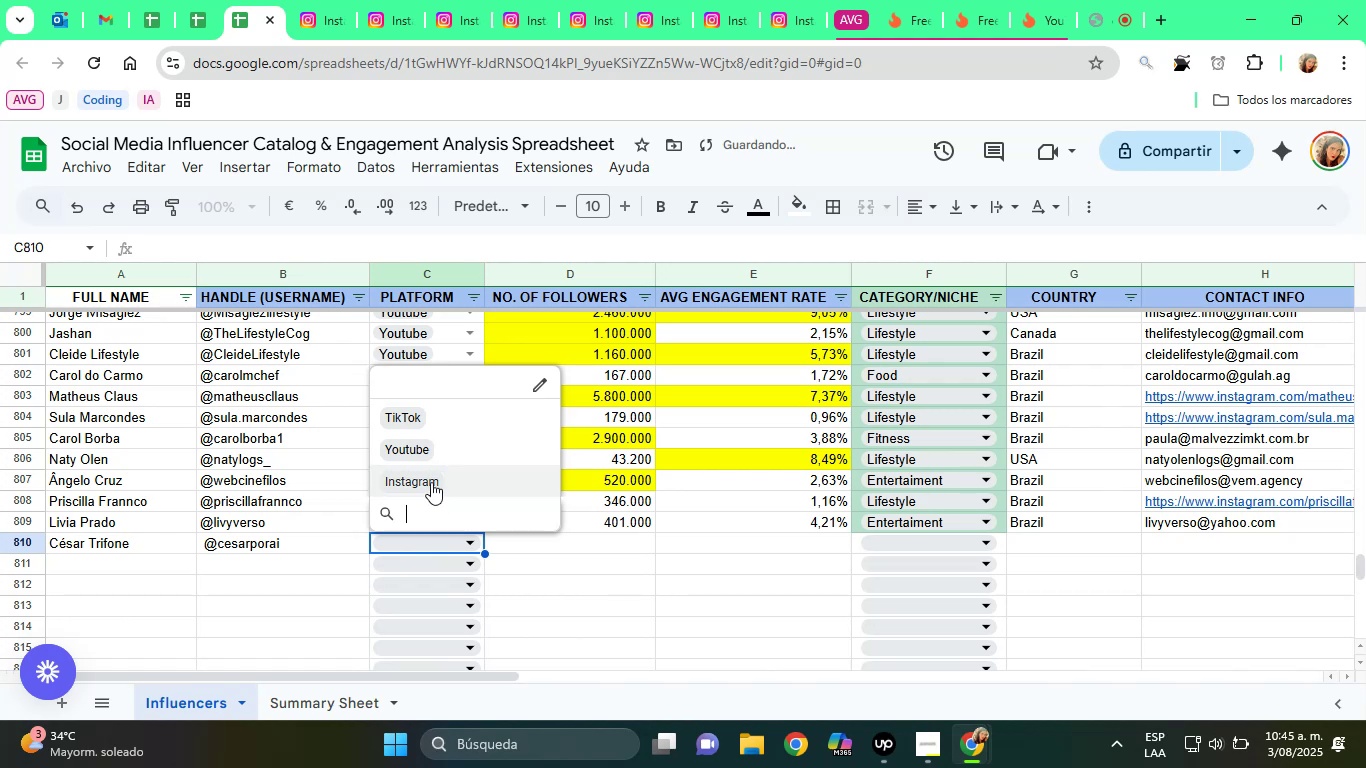 
left_click([428, 480])
 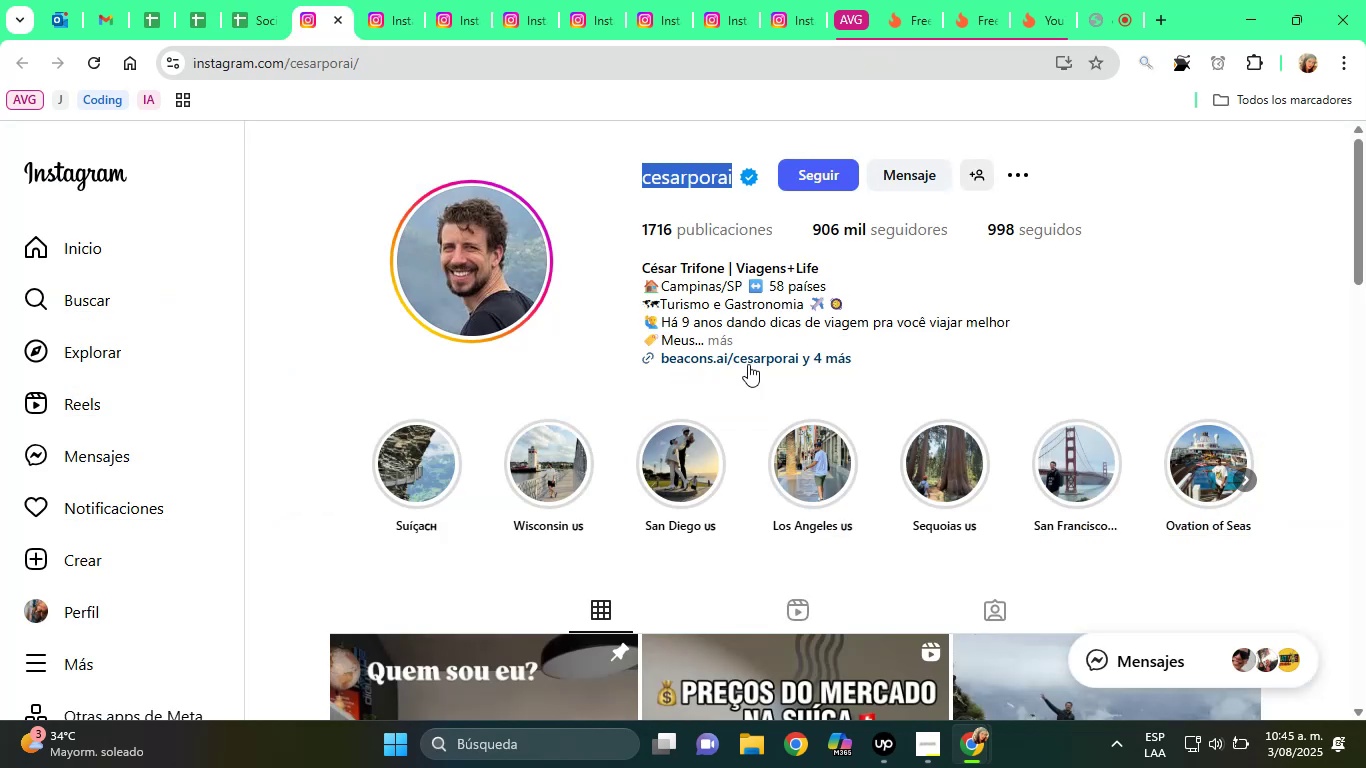 
left_click([823, 363])
 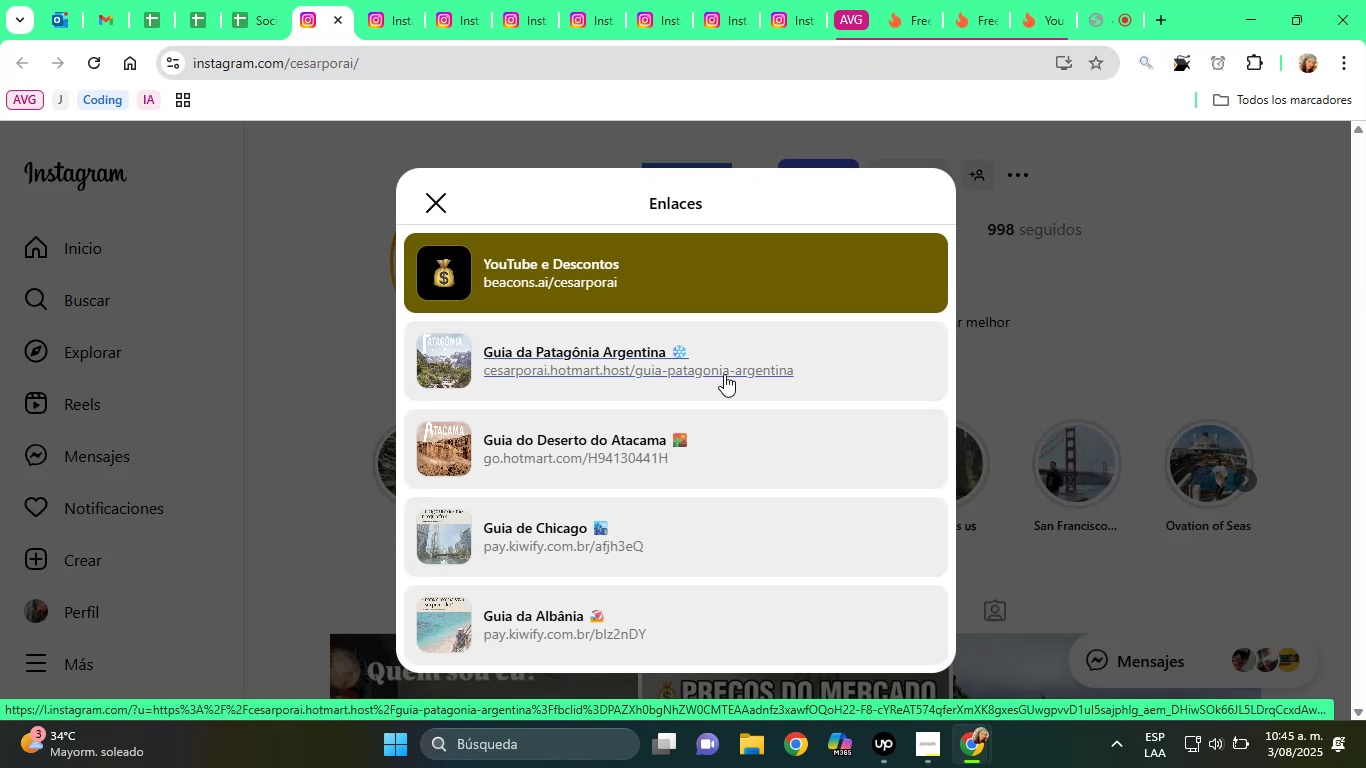 
right_click([586, 276])
 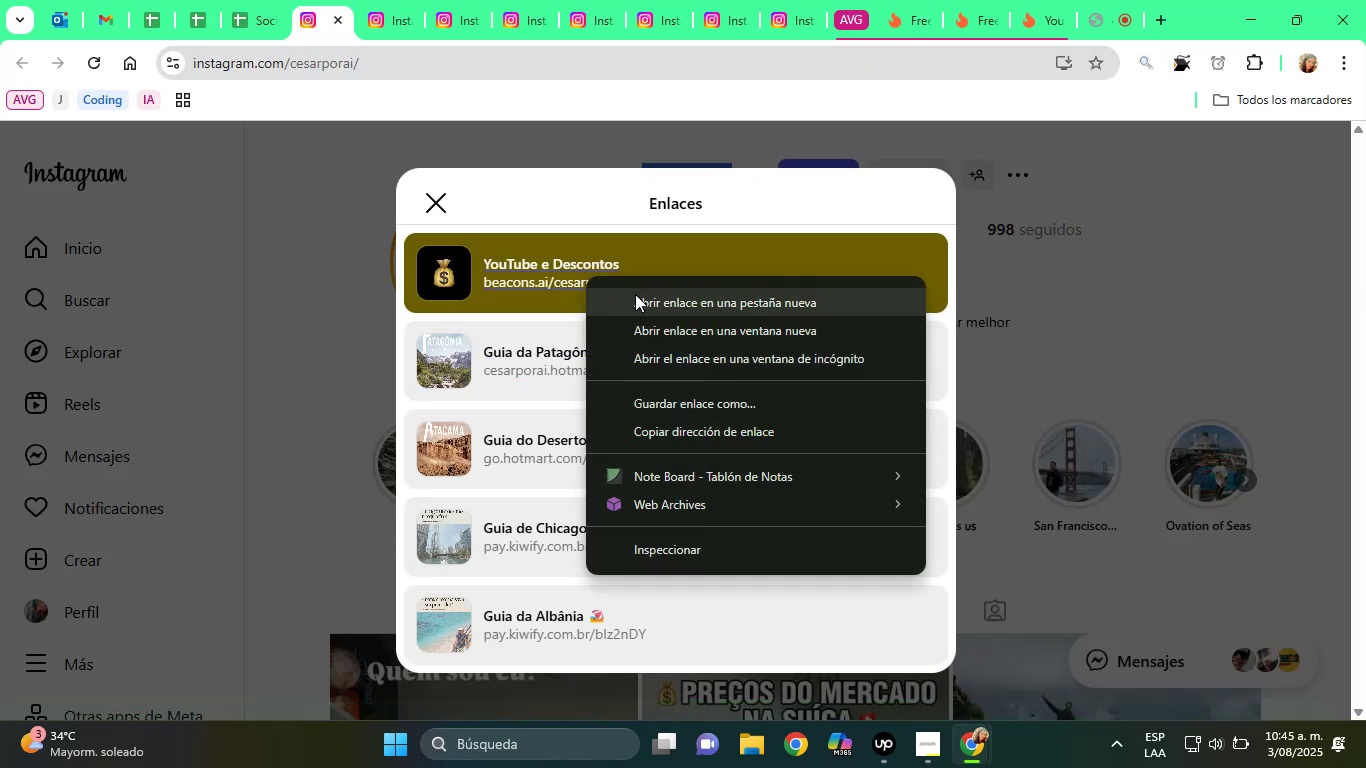 
left_click([635, 294])
 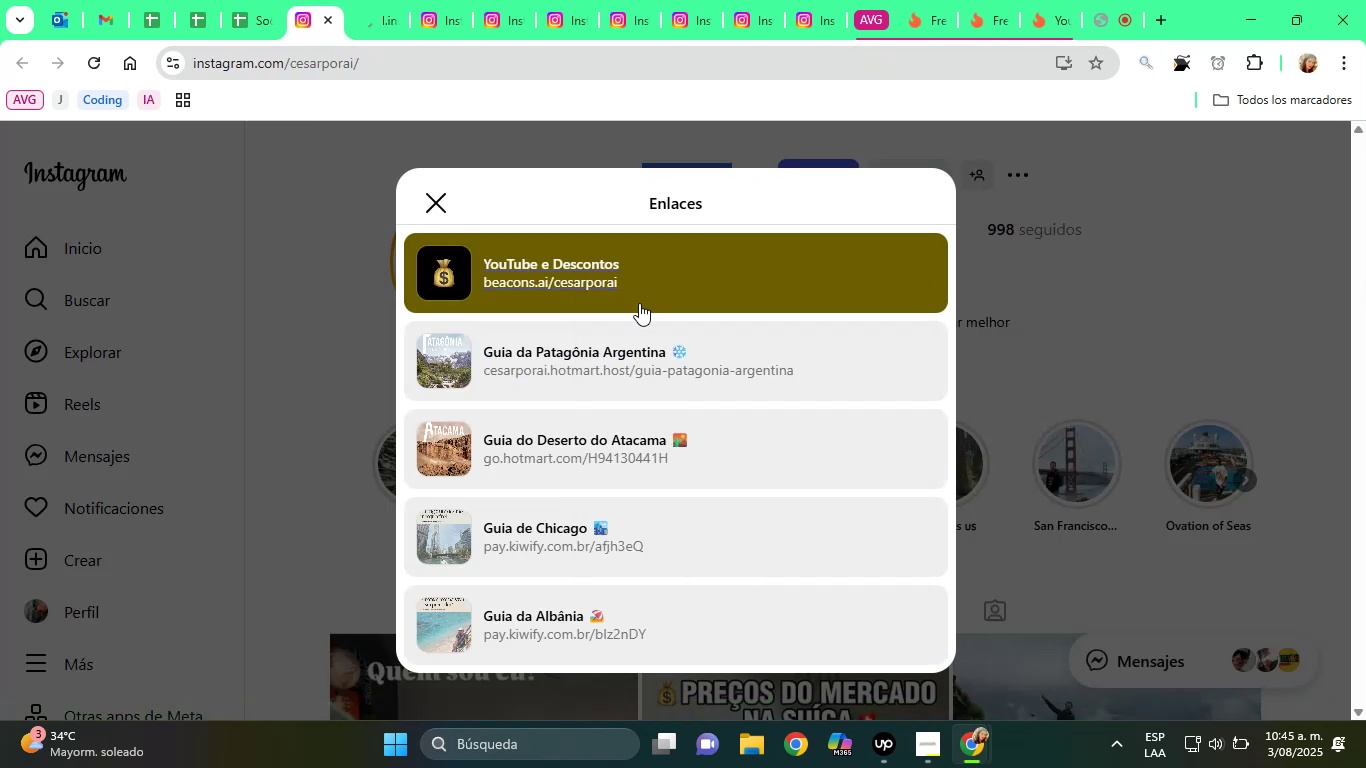 
scroll: coordinate [639, 303], scroll_direction: down, amount: 1.0
 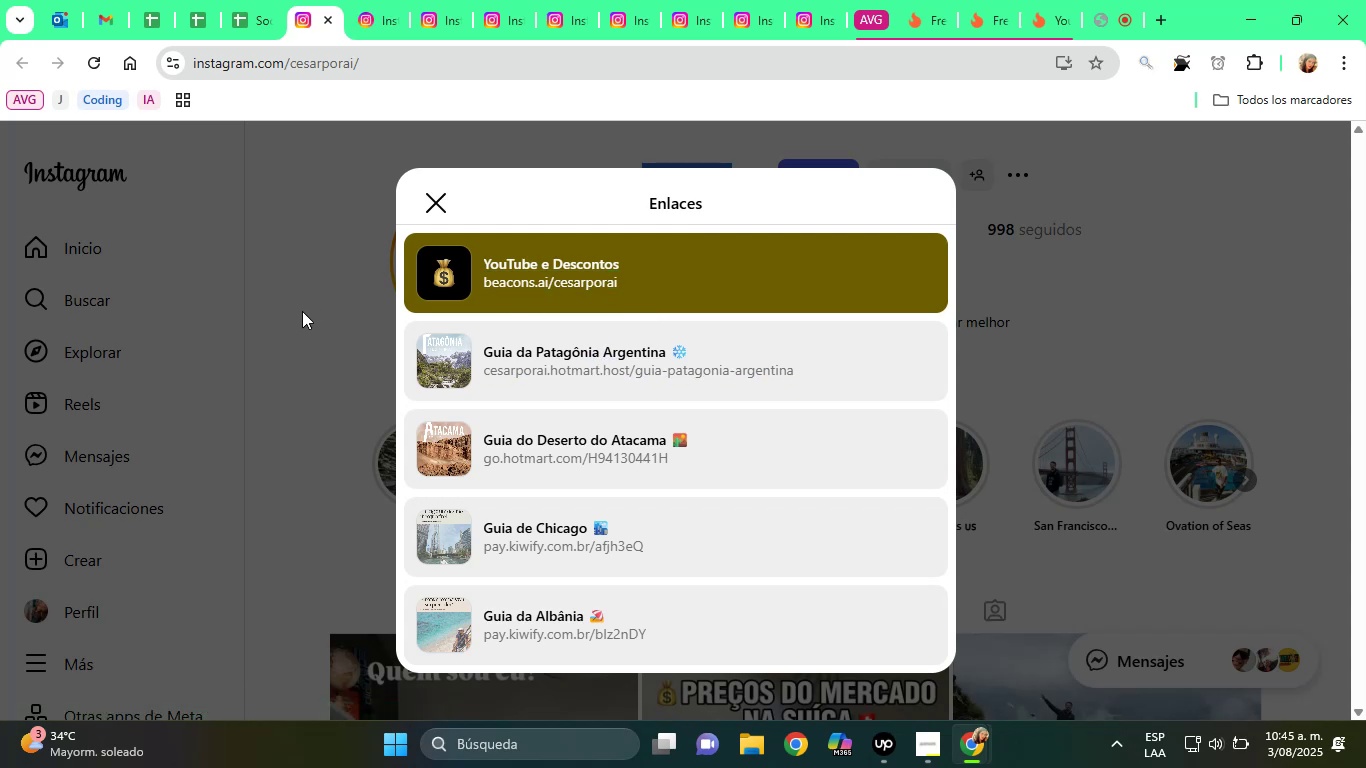 
left_click([302, 311])
 